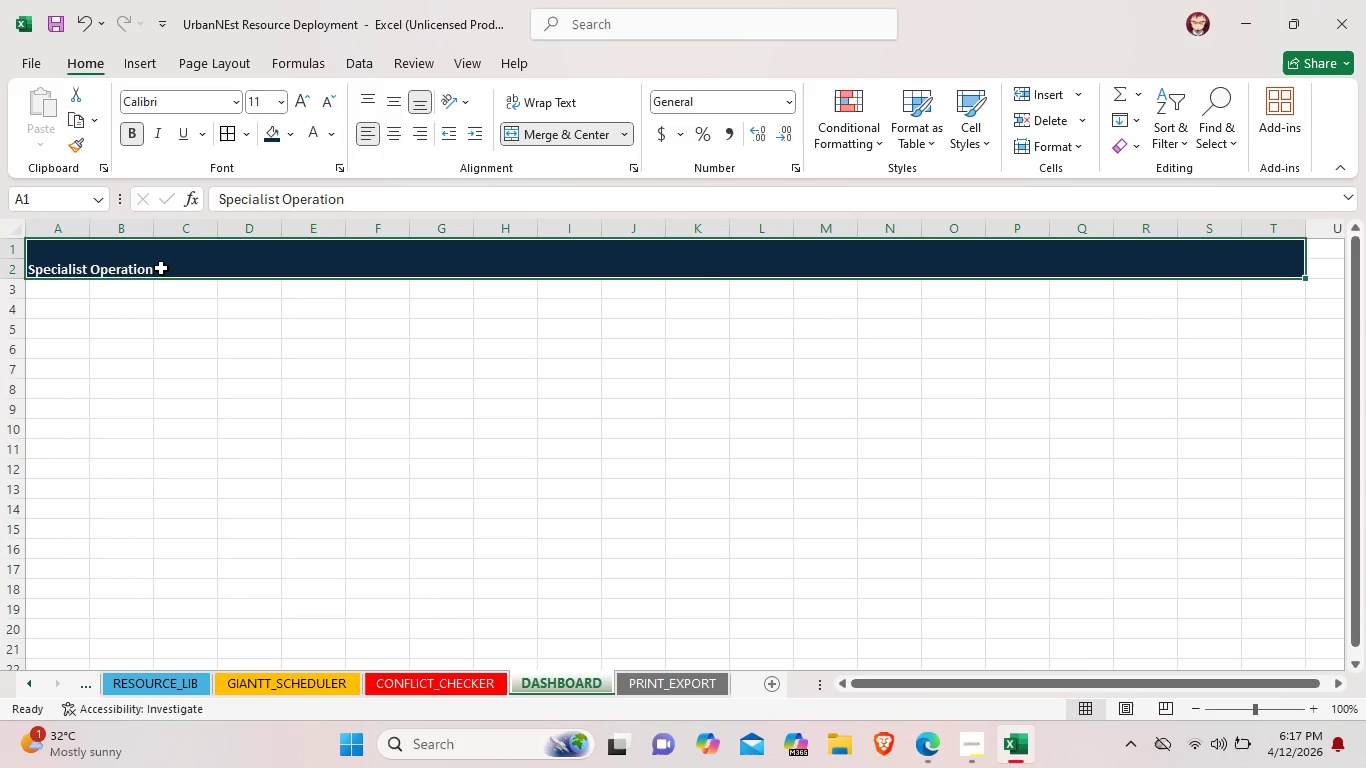 
left_click([161, 268])
 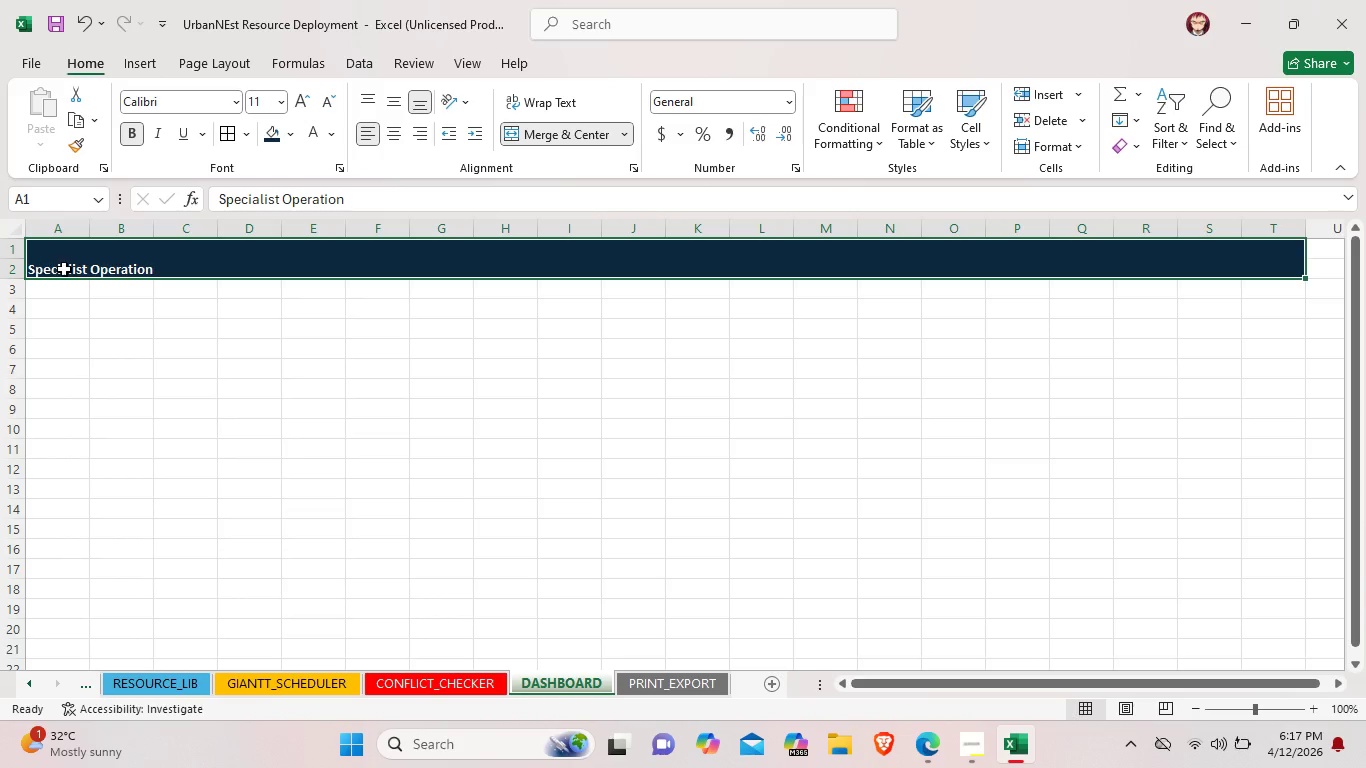 
double_click([178, 271])
 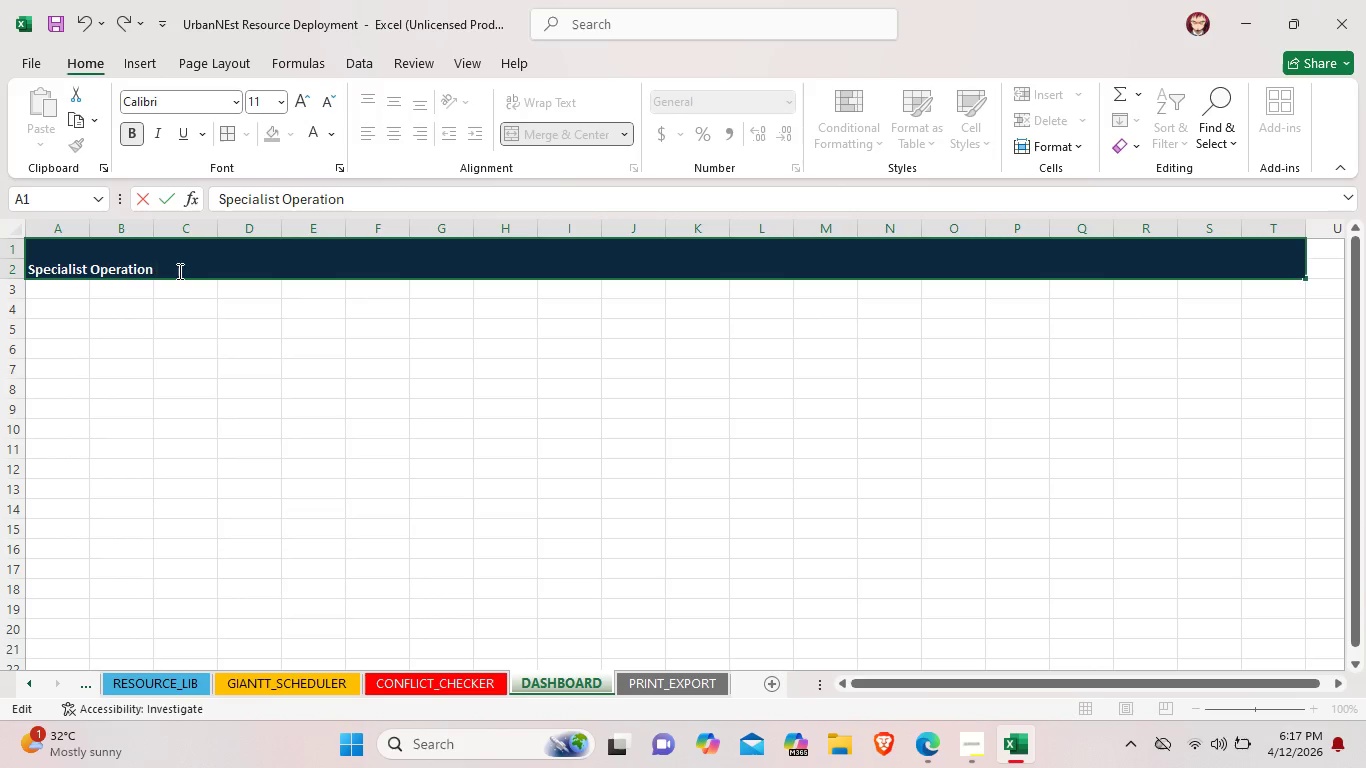 
type( Dashb)
 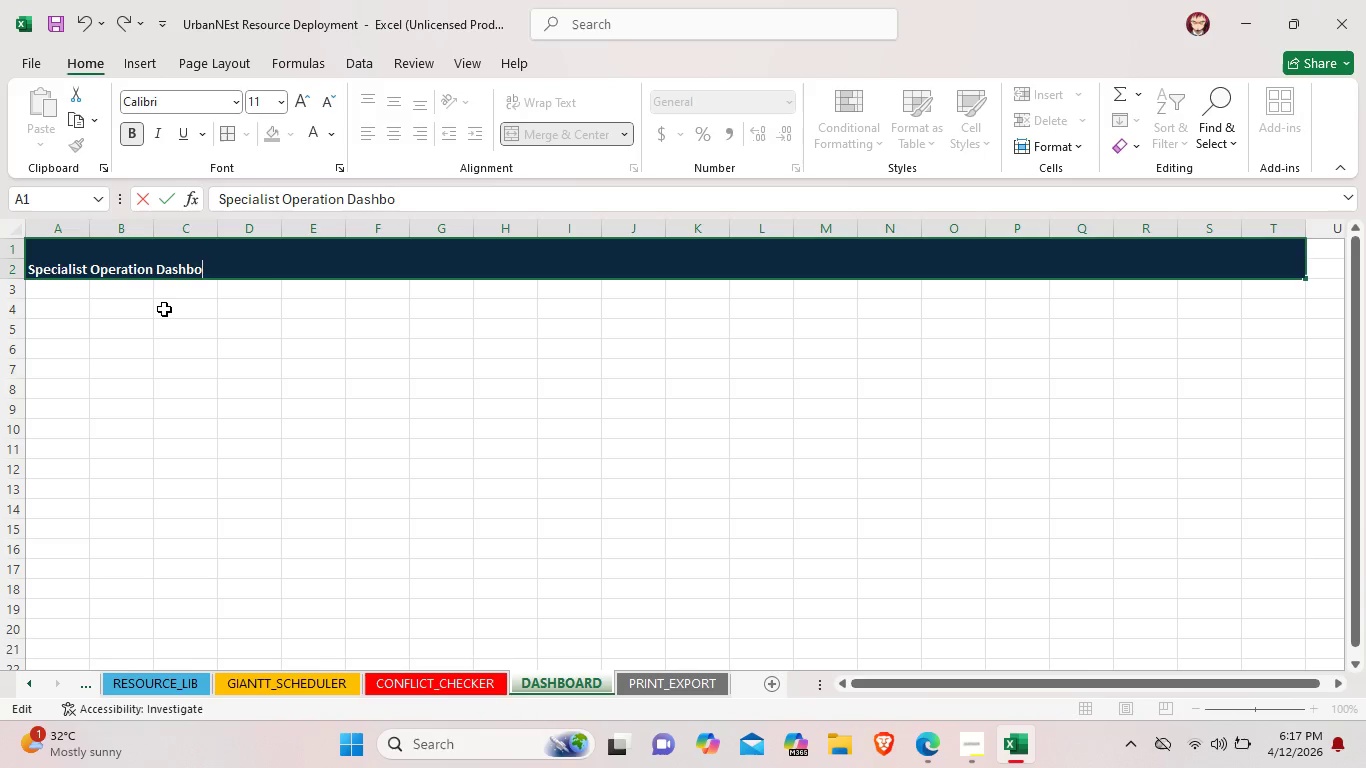 
type(ord)
 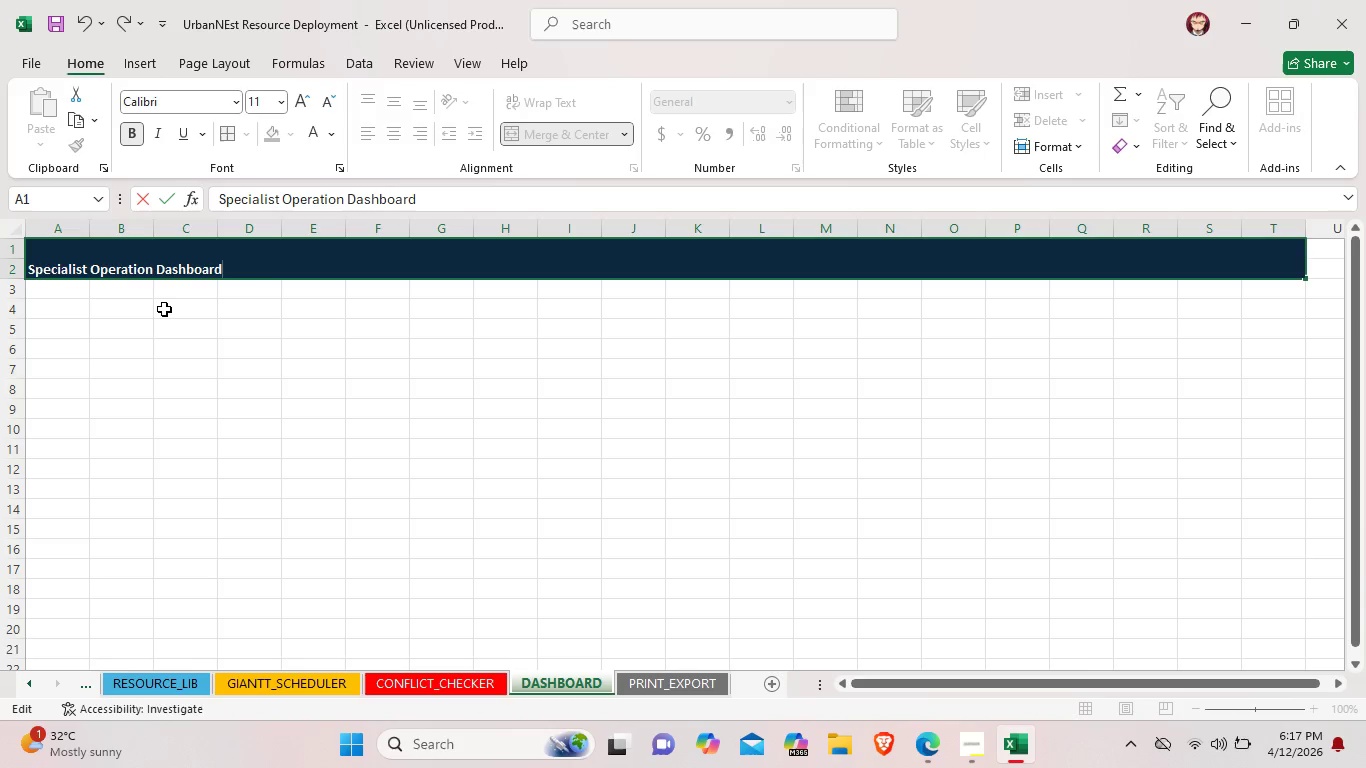 
hold_key(key=A, duration=0.39)
 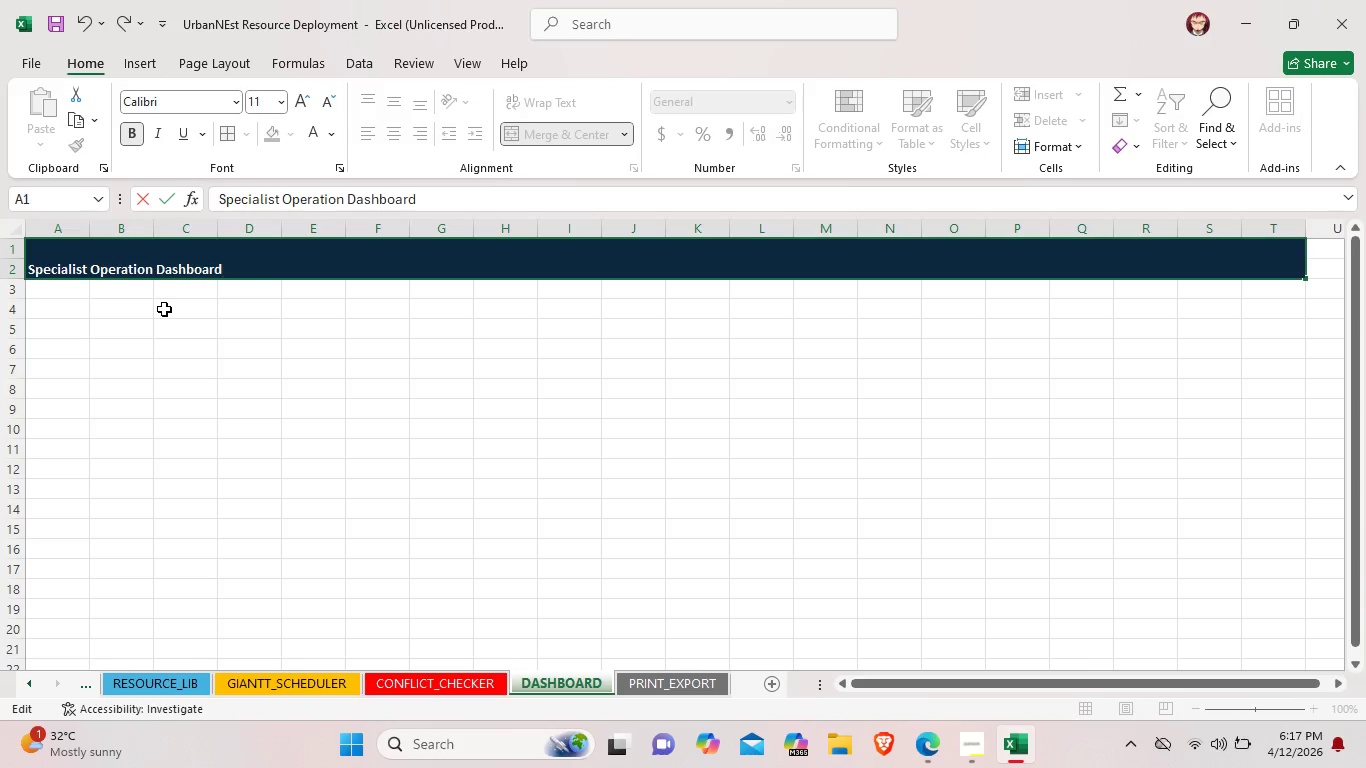 
left_click([164, 310])
 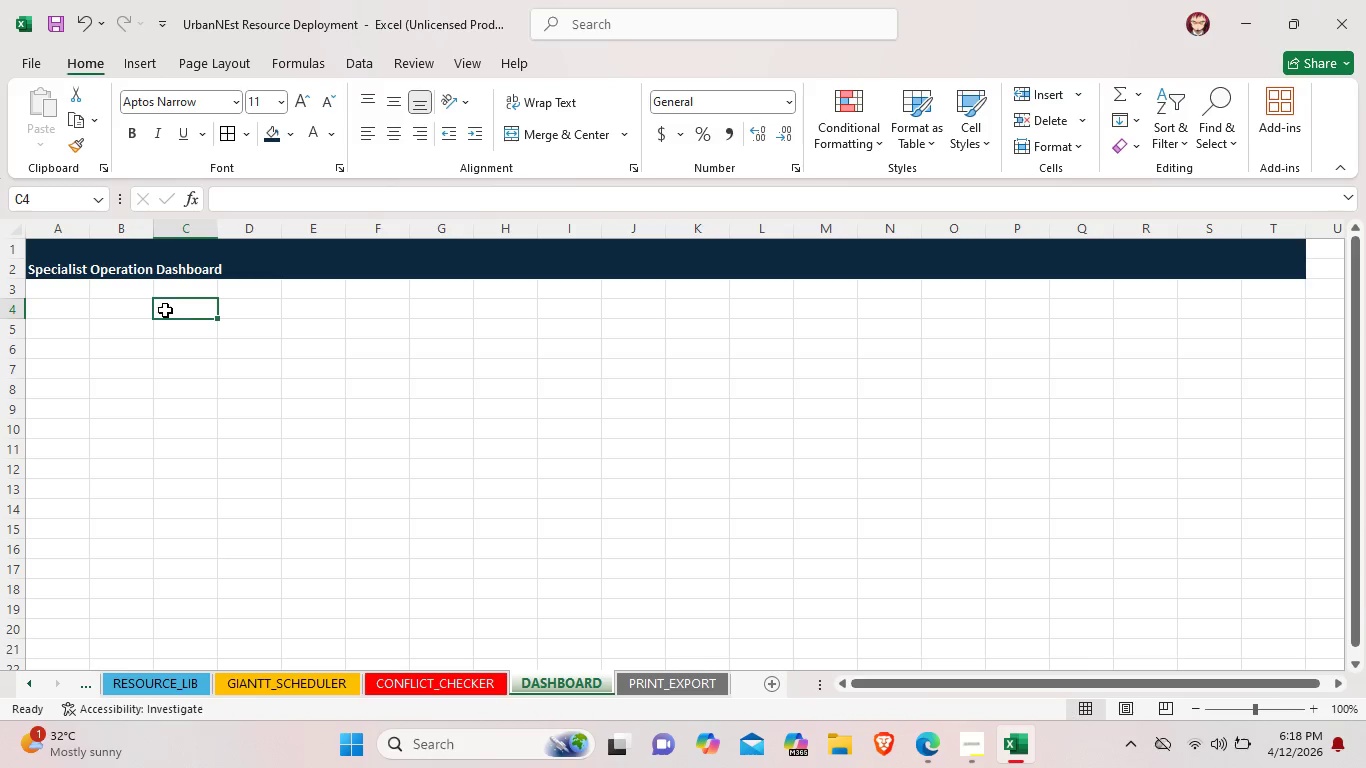 
left_click([174, 266])
 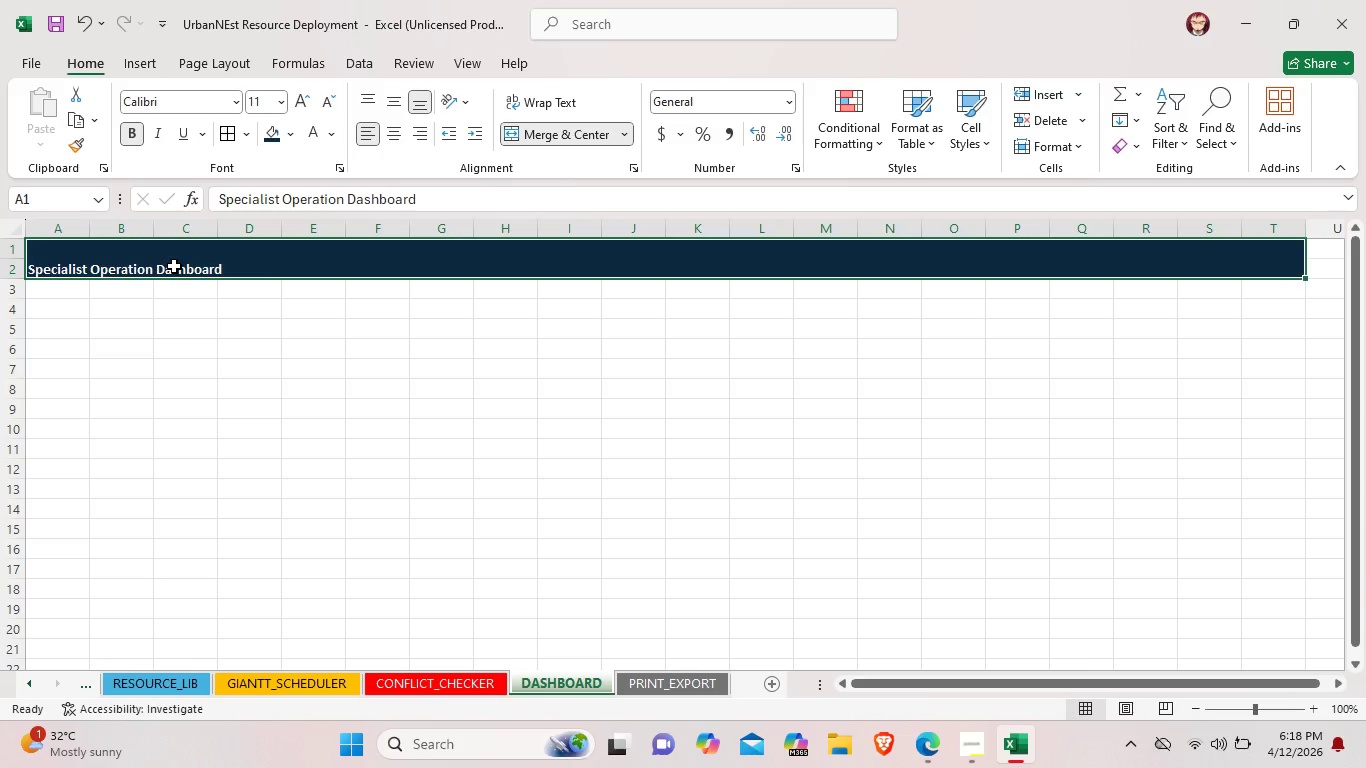 
double_click([174, 266])
 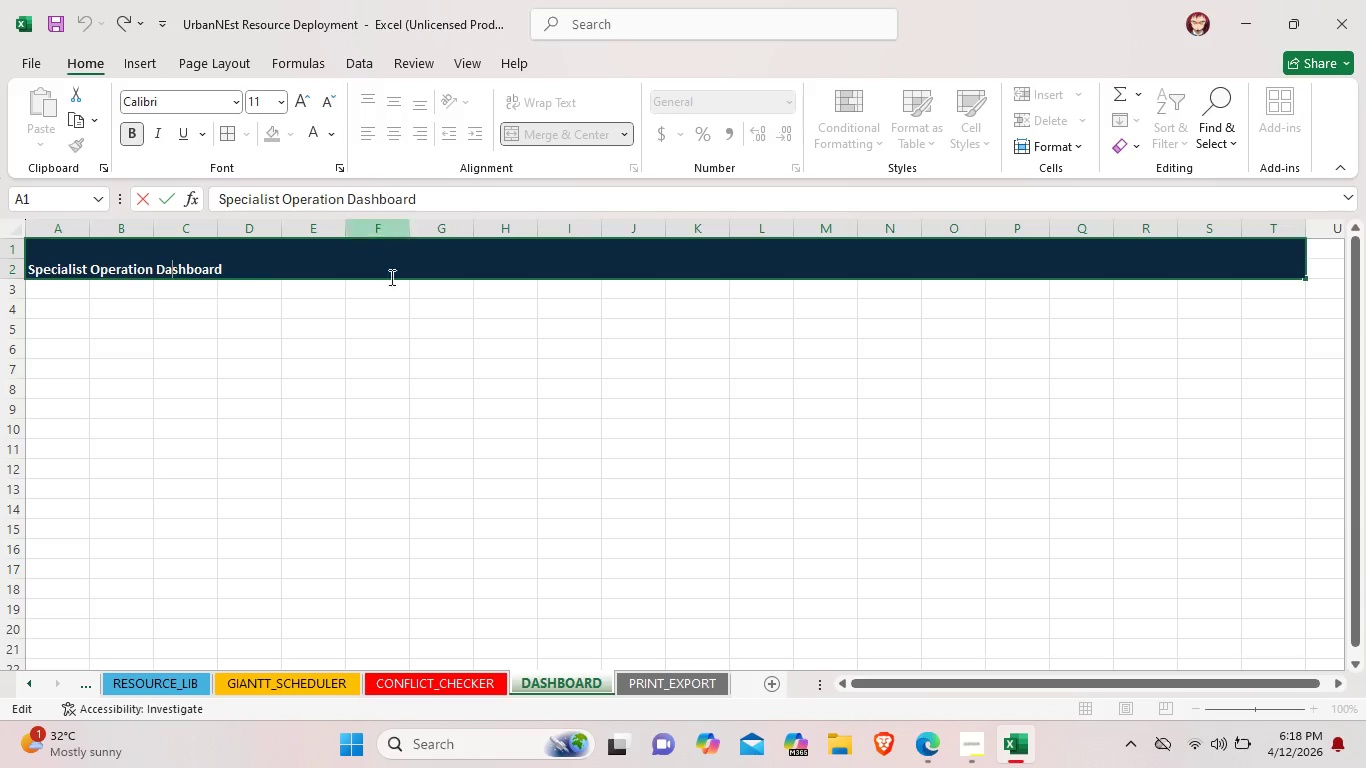 
left_click([392, 388])
 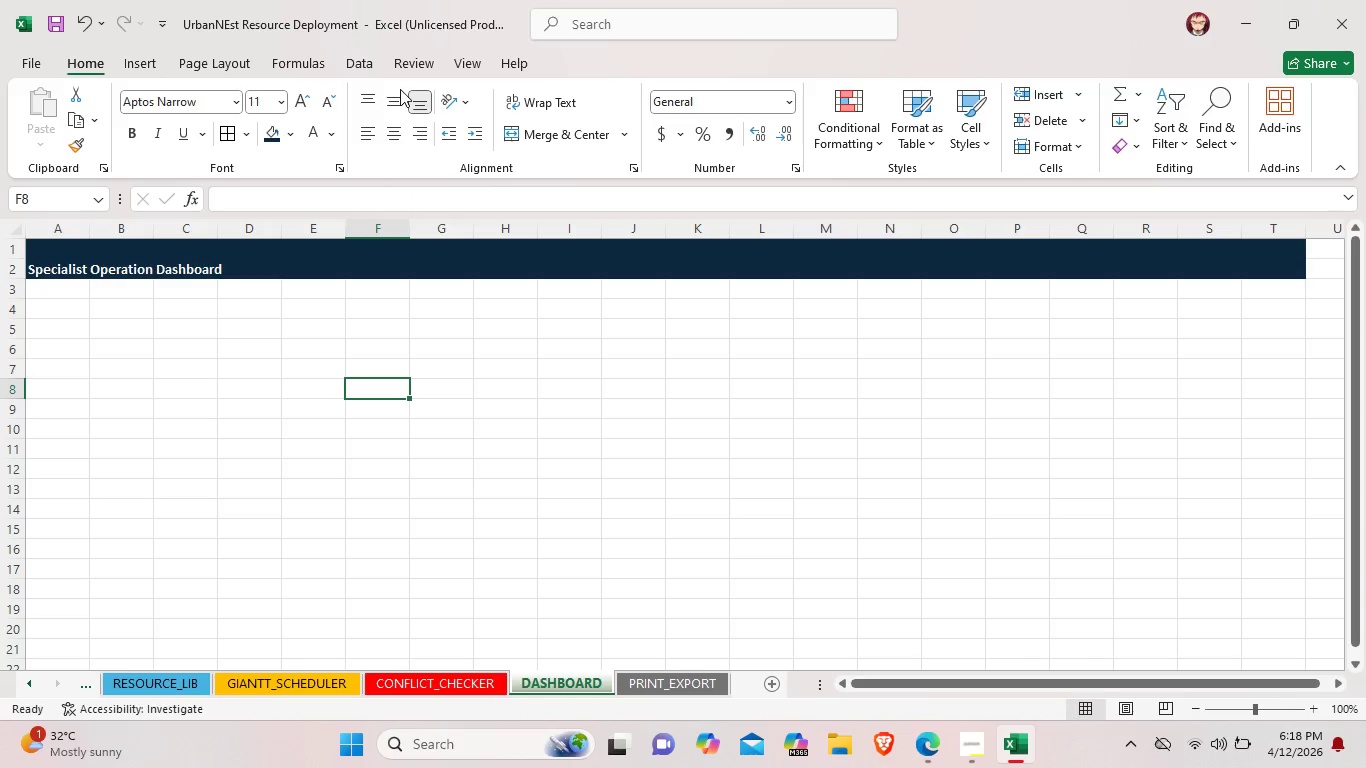 
left_click([389, 97])
 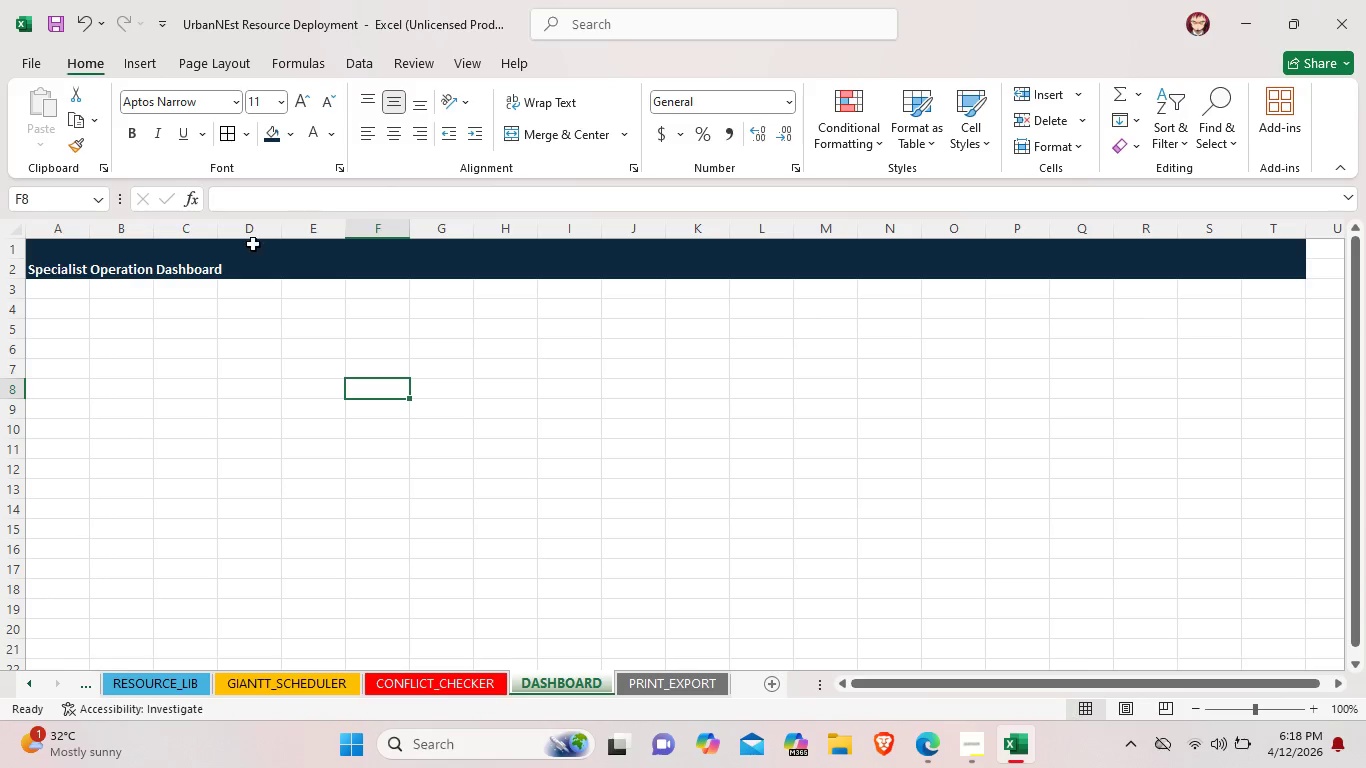 
left_click([208, 264])
 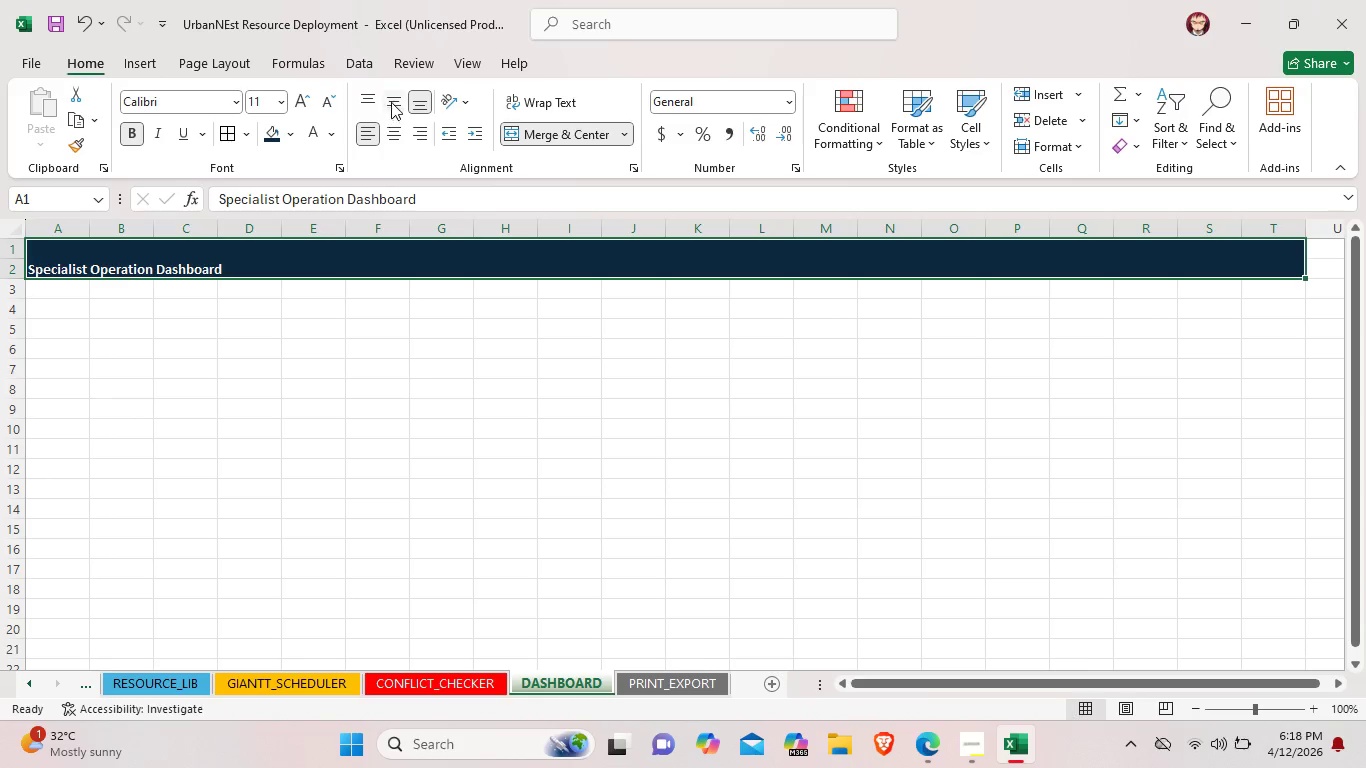 
left_click([392, 96])
 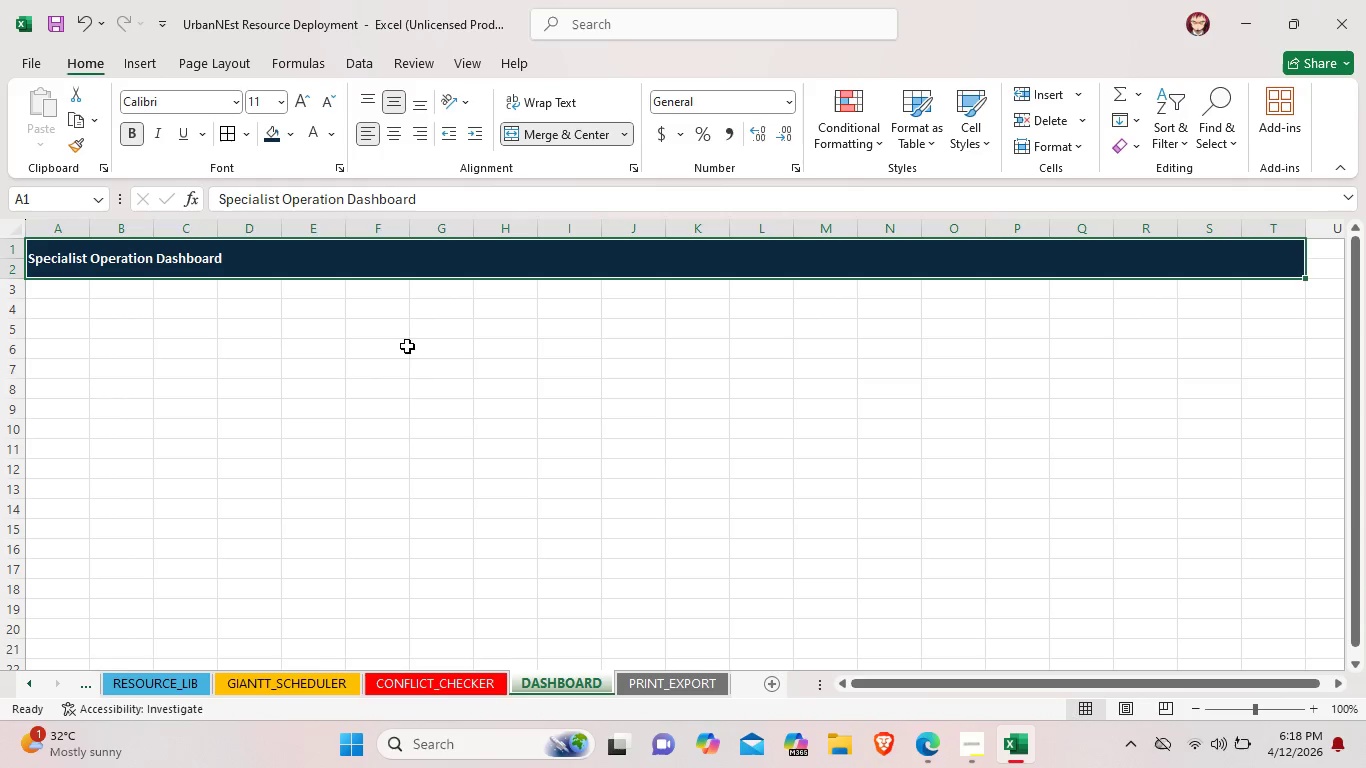 
left_click([400, 393])
 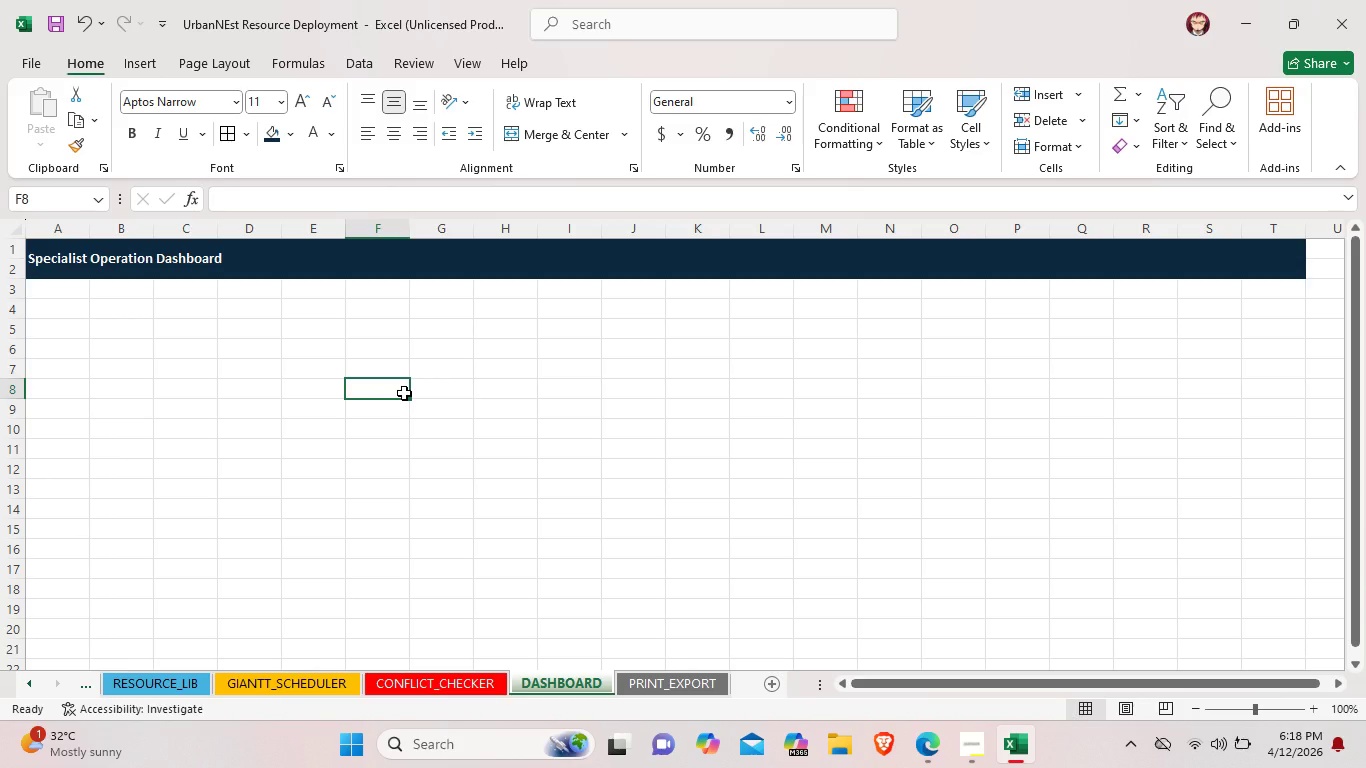 
left_click([304, 274])
 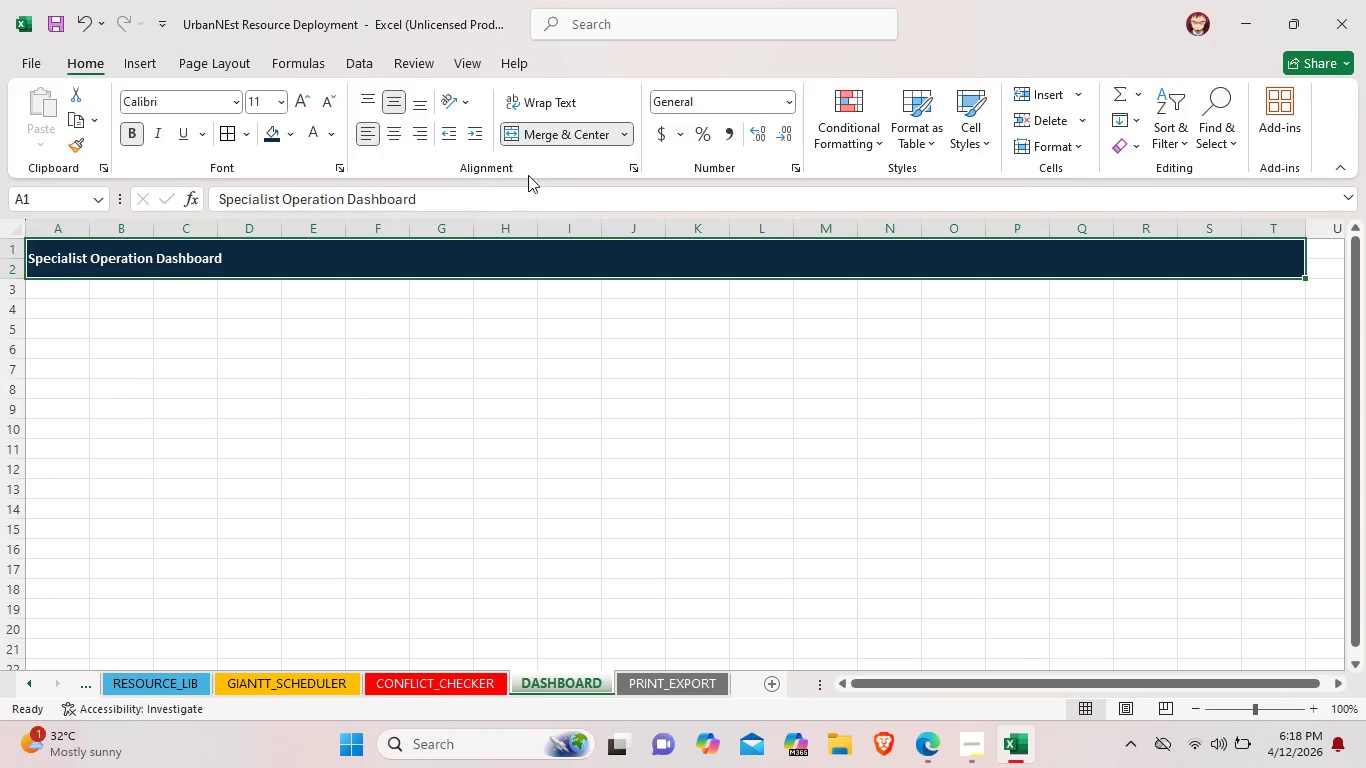 
double_click([580, 133])
 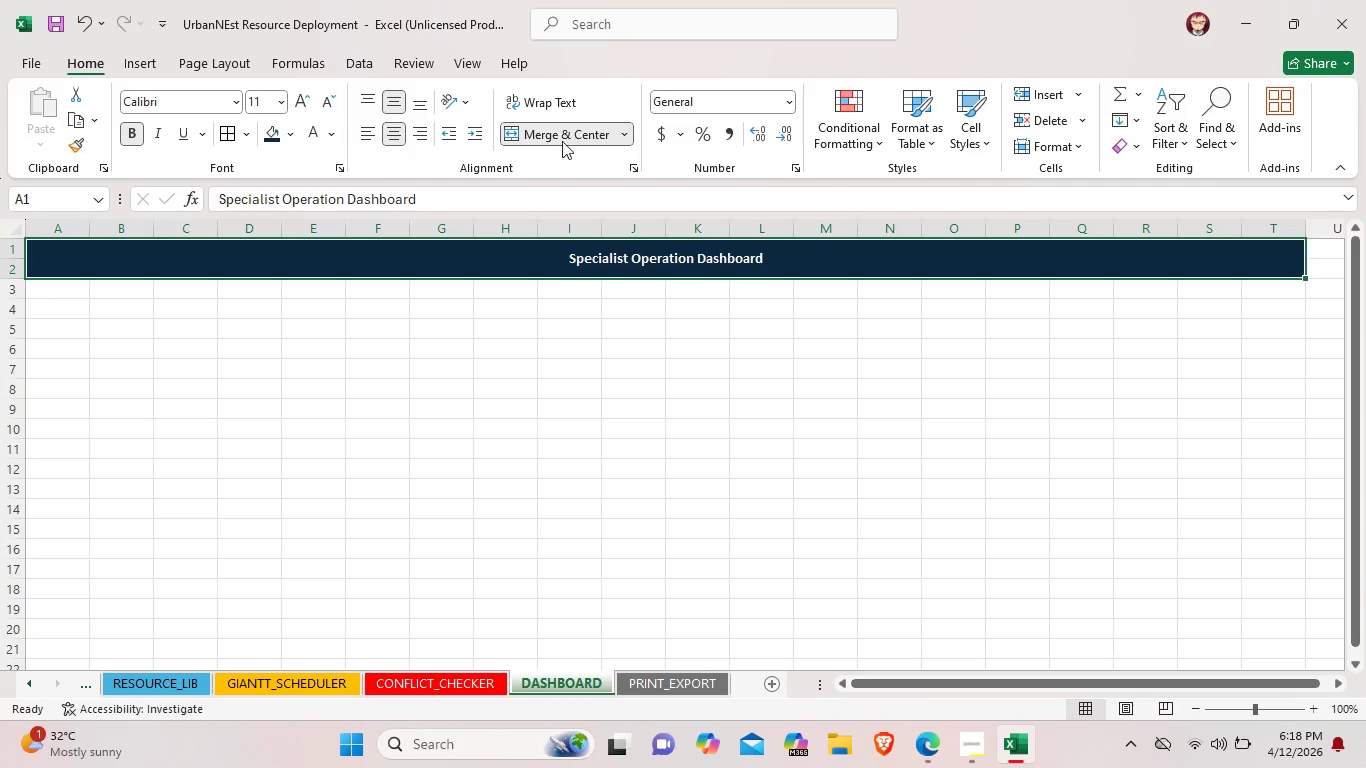 
left_click([564, 133])
 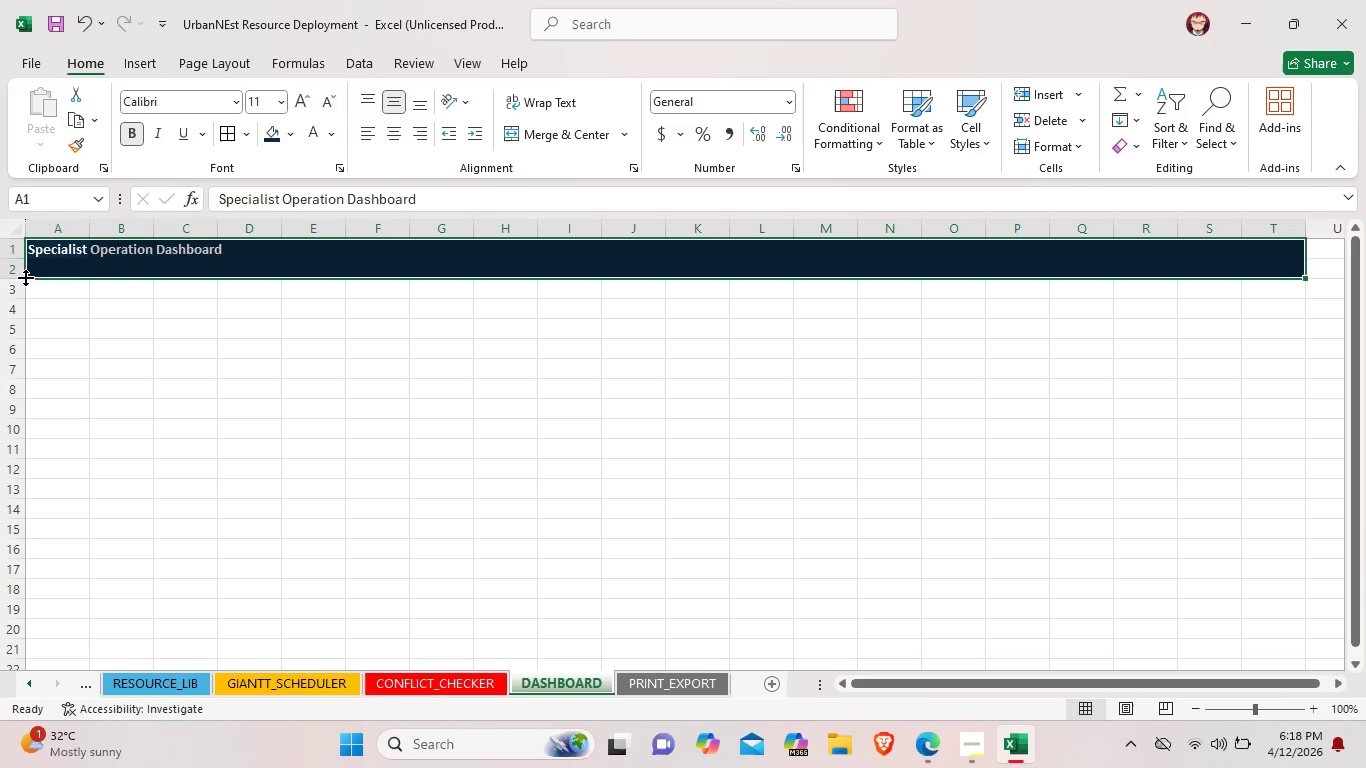 
left_click([27, 277])
 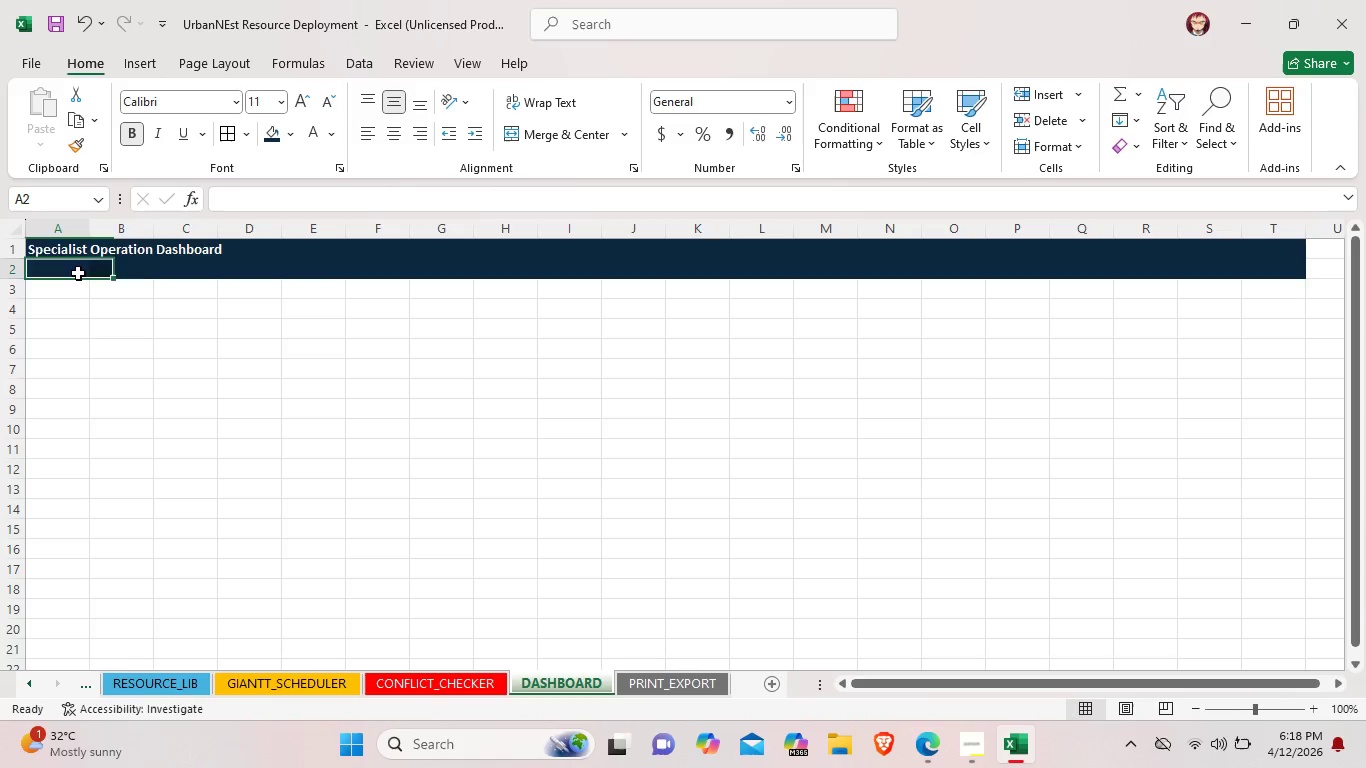 
double_click([78, 273])
 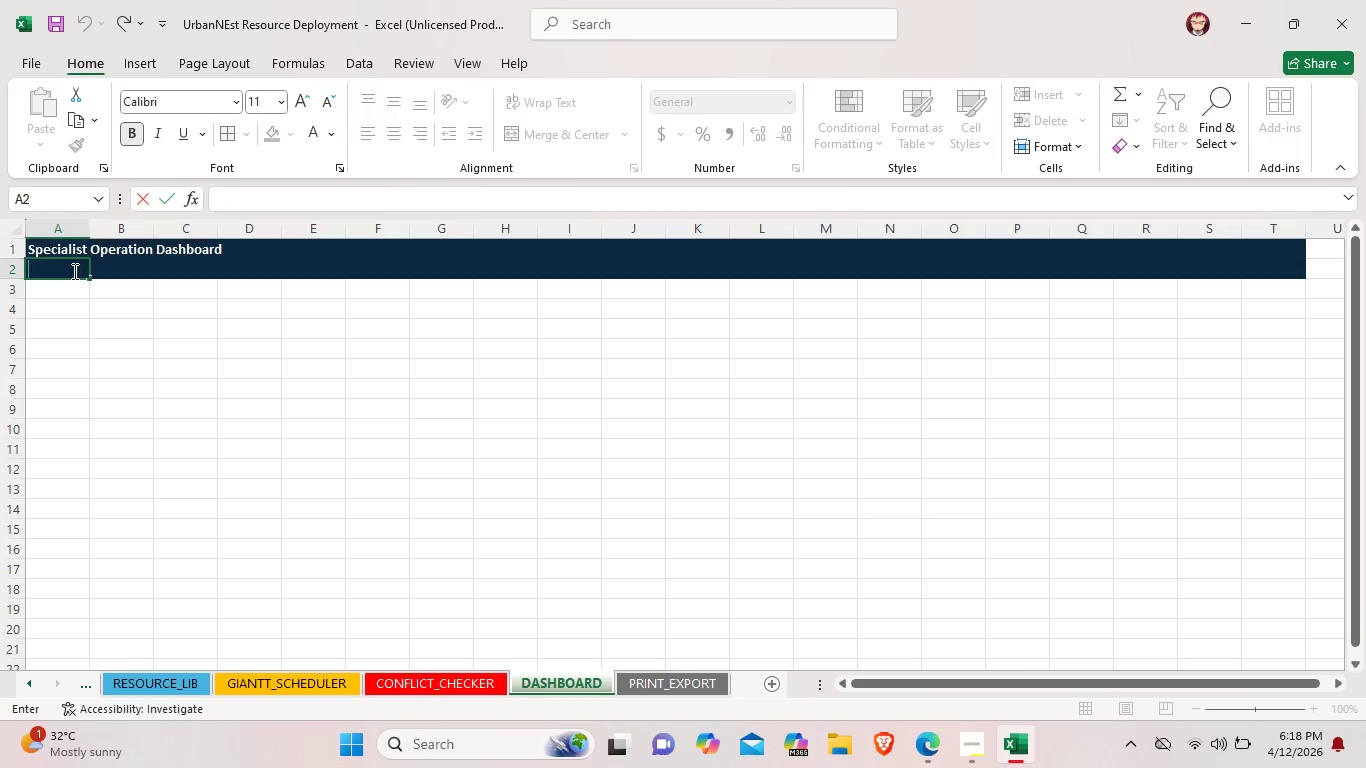 
left_click([73, 271])
 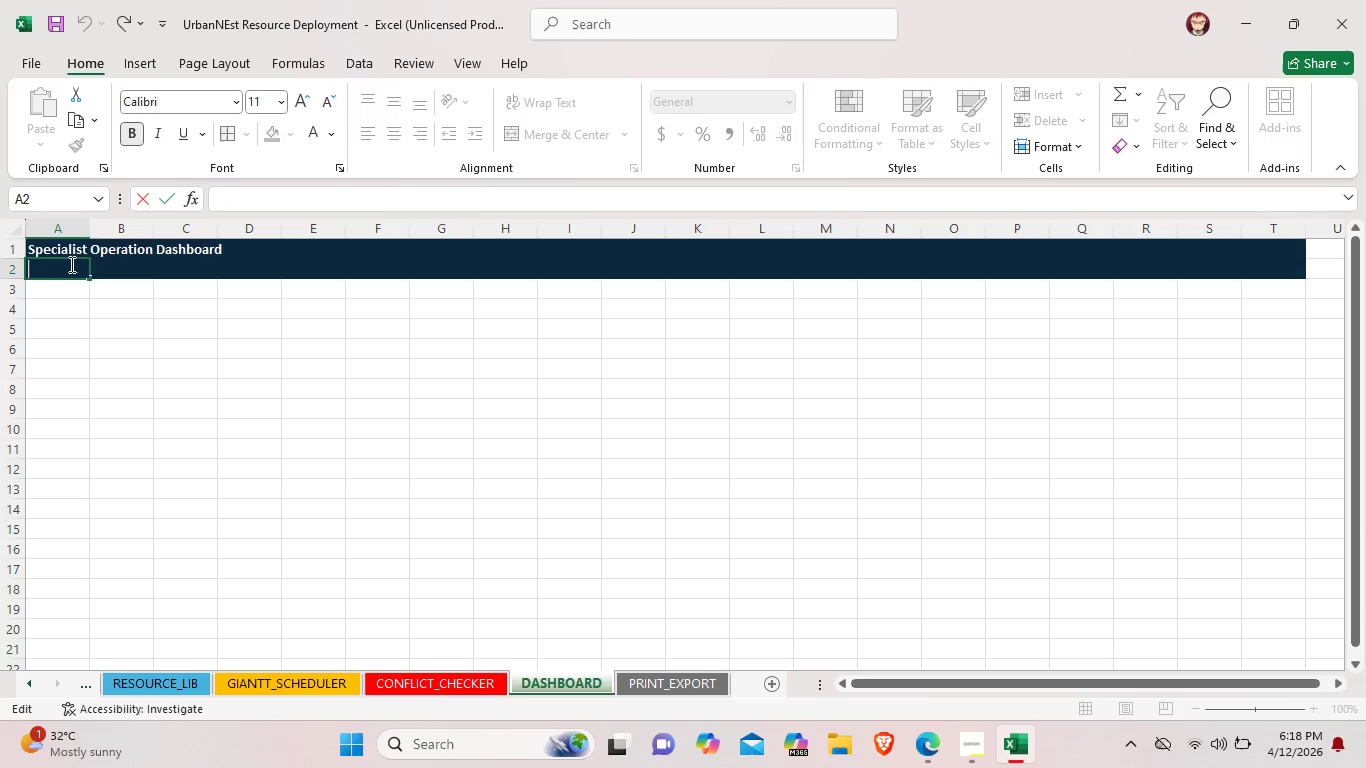 
left_click([263, 255])
 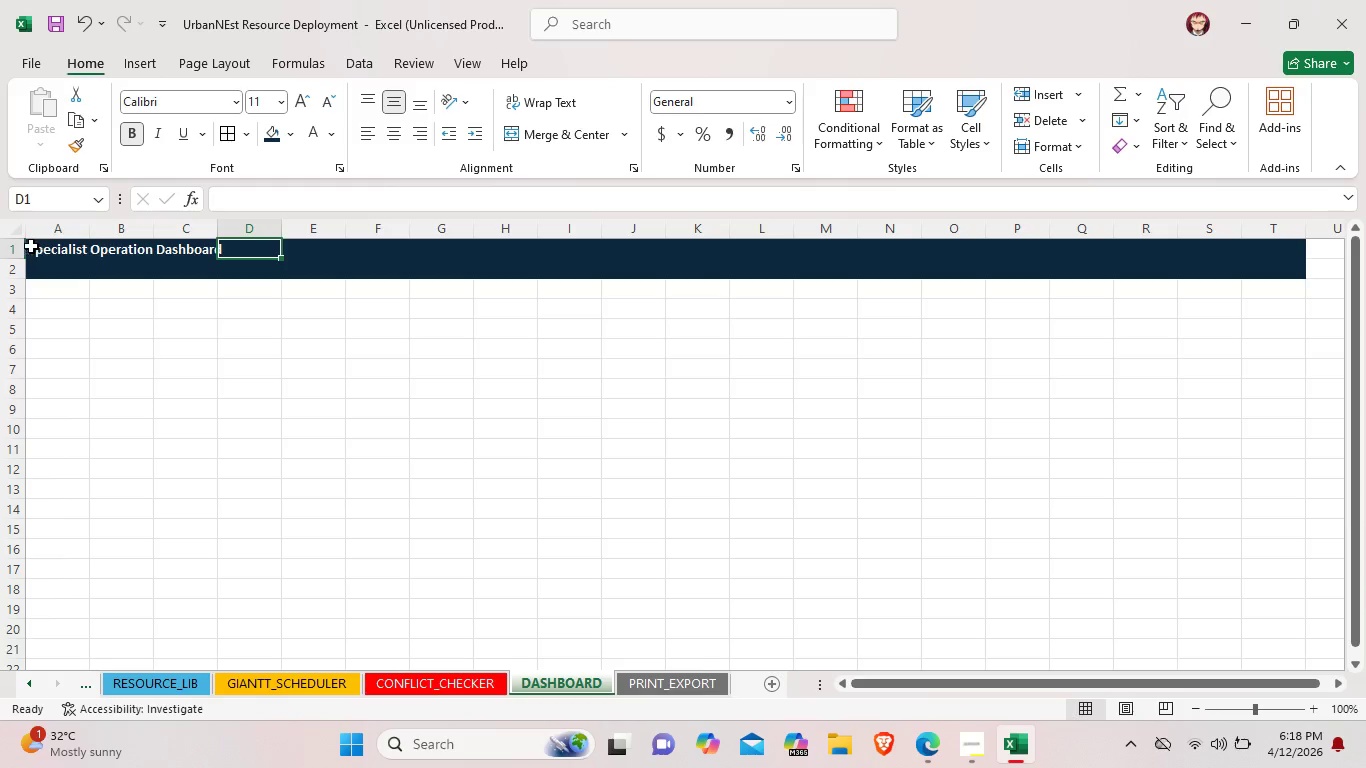 
left_click_drag(start_coordinate=[31, 246], to_coordinate=[1298, 252])
 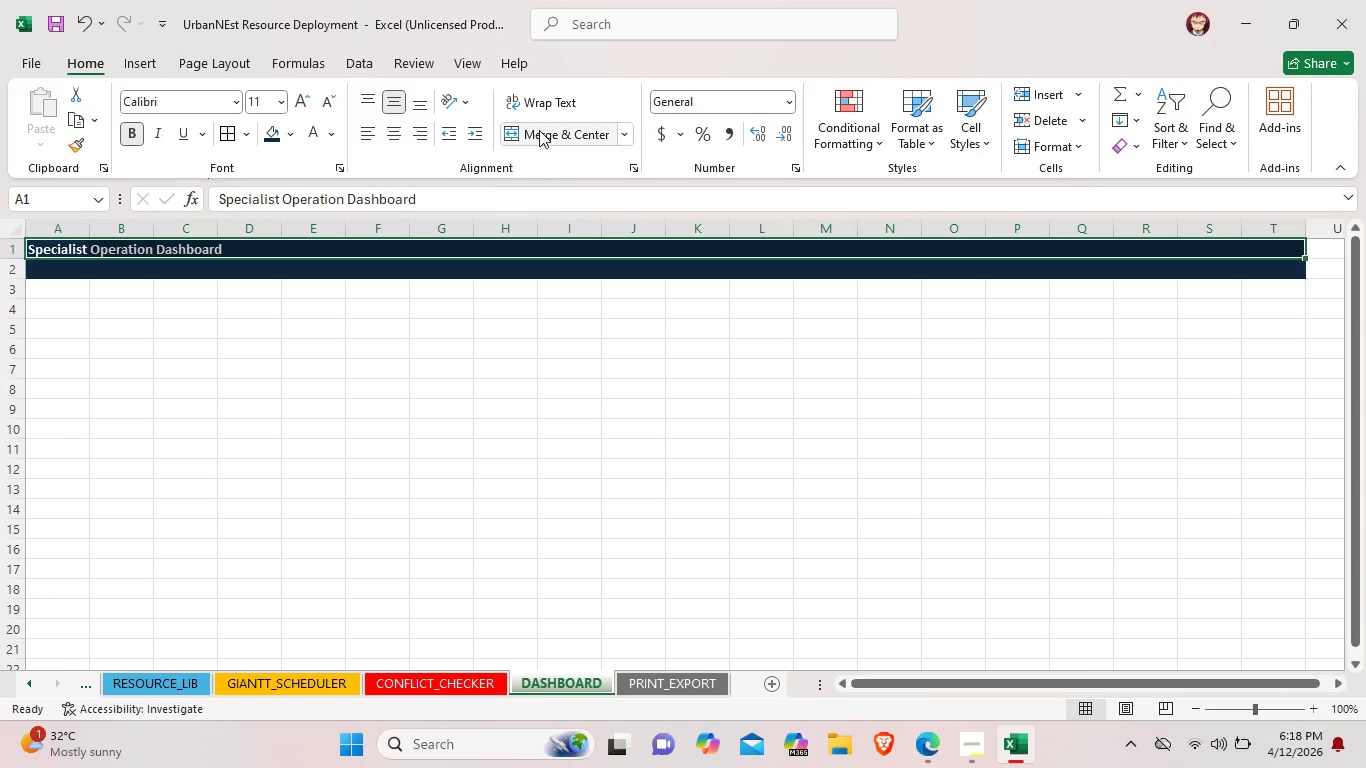 
left_click([538, 130])
 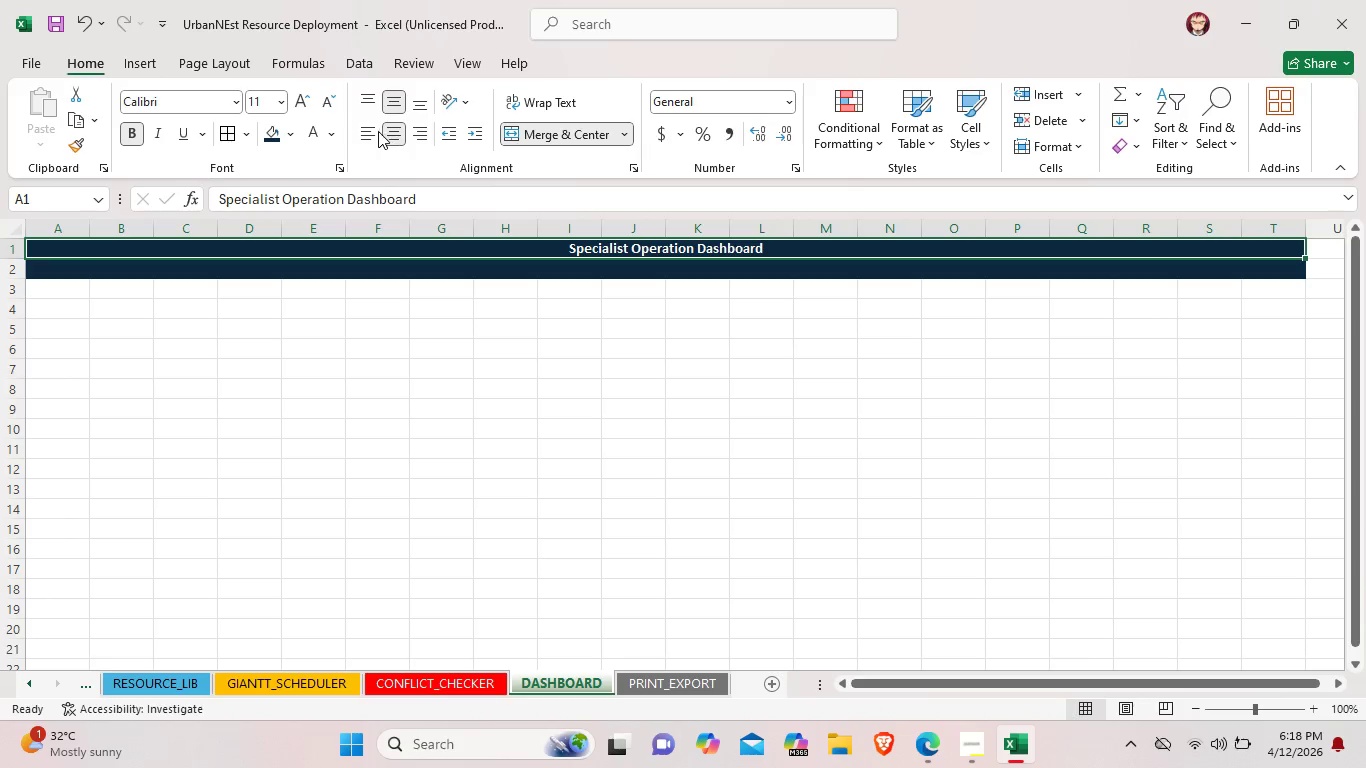 
left_click([353, 132])
 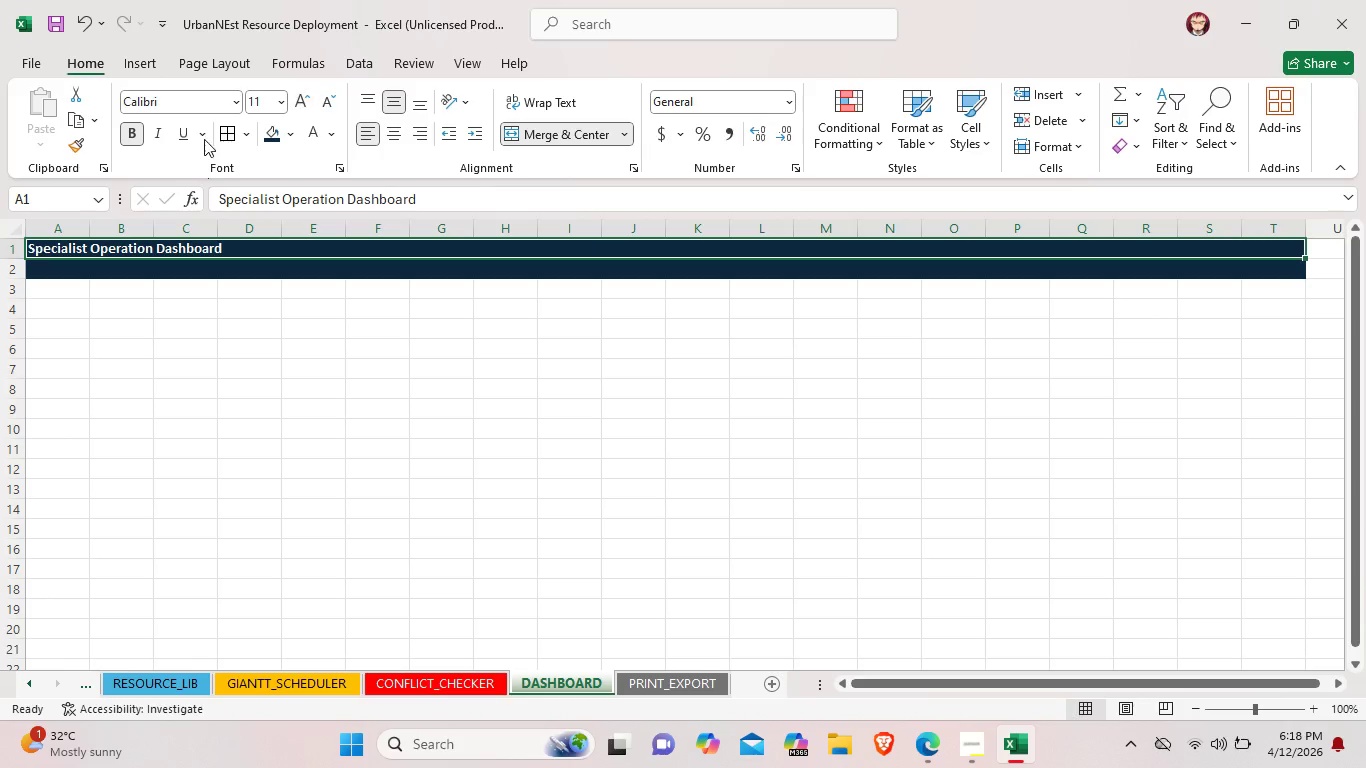 
left_click_drag(start_coordinate=[15, 256], to_coordinate=[16, 272])
 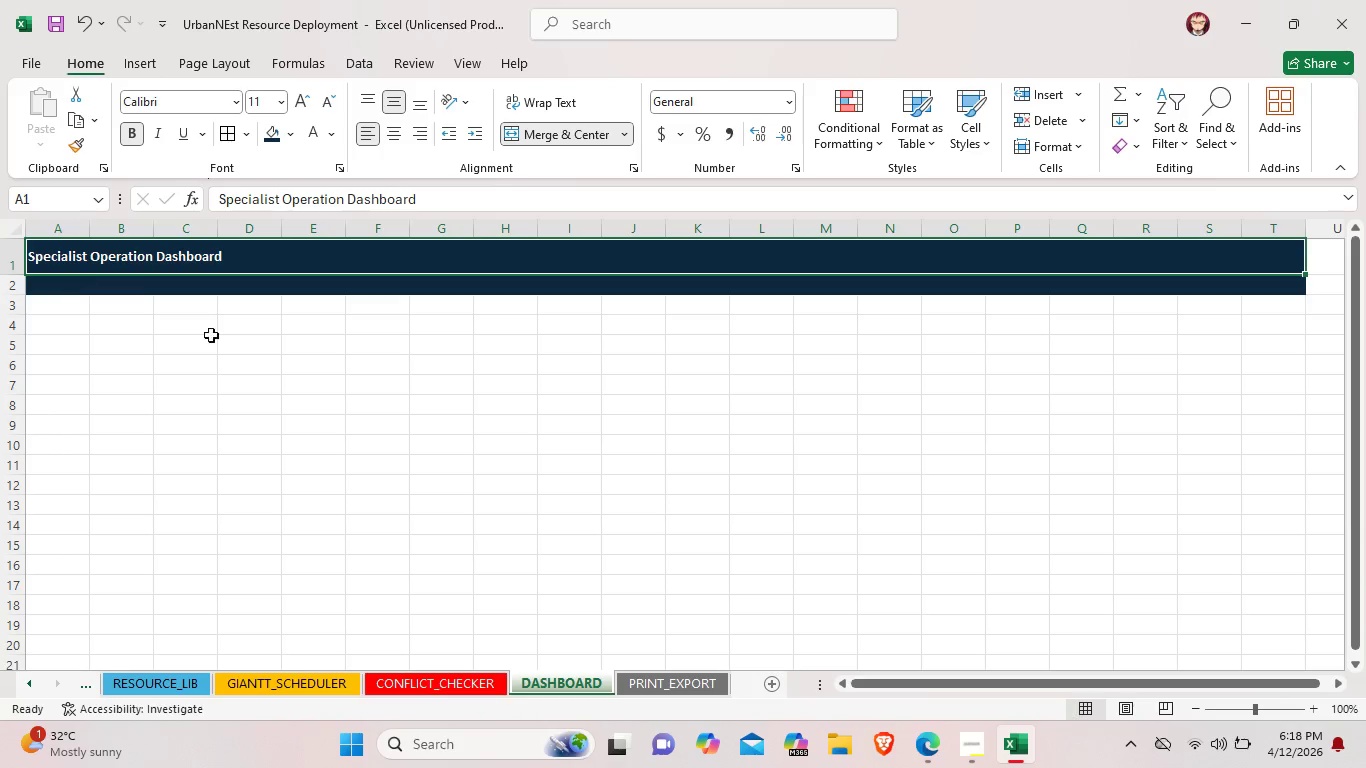 
left_click([374, 438])
 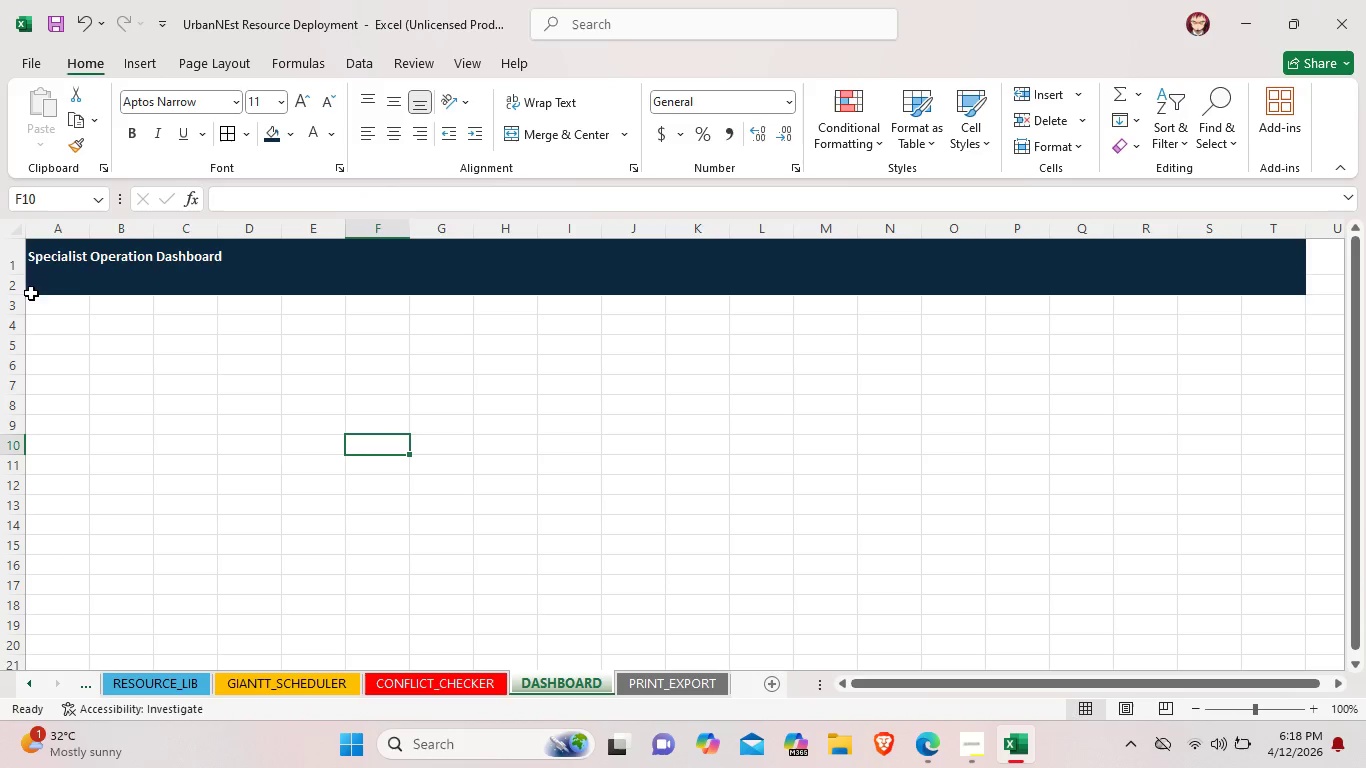 
left_click_drag(start_coordinate=[17, 293], to_coordinate=[18, 287])
 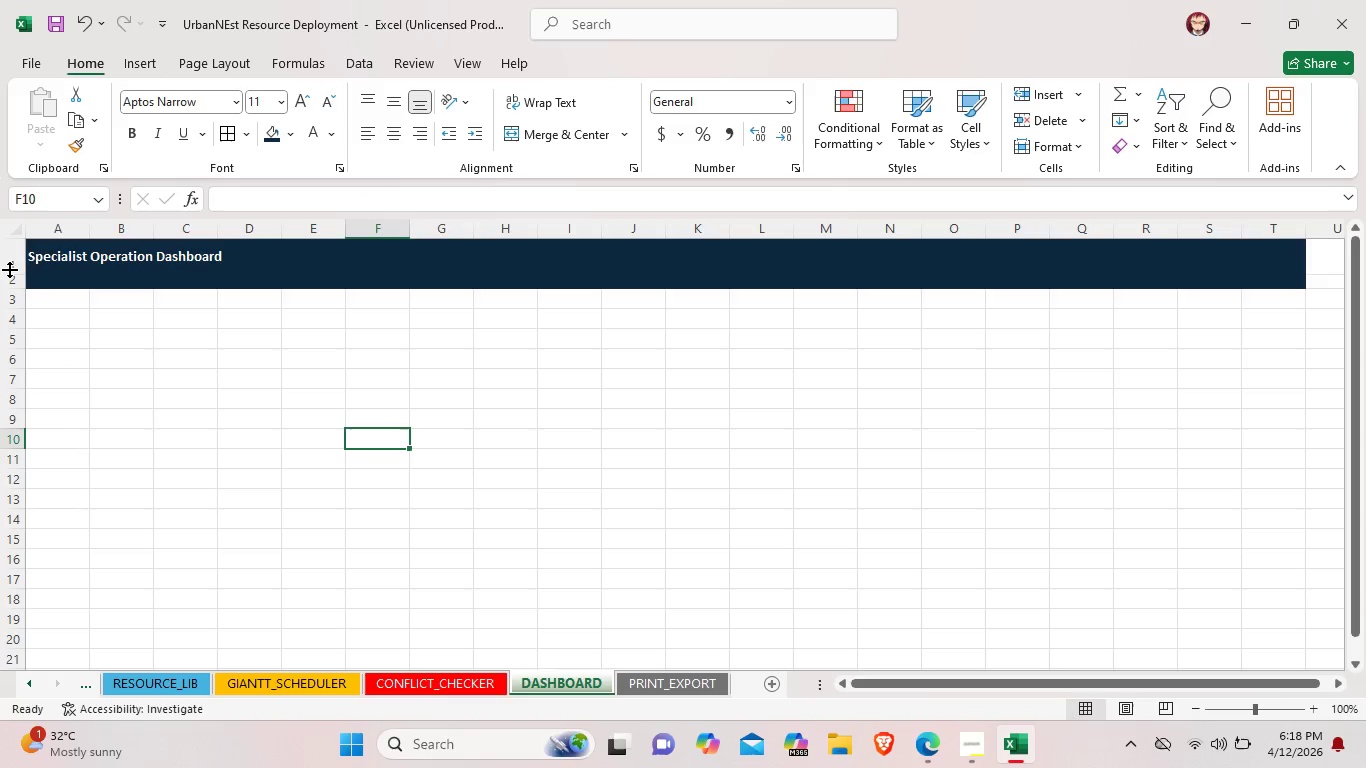 
left_click([9, 269])
 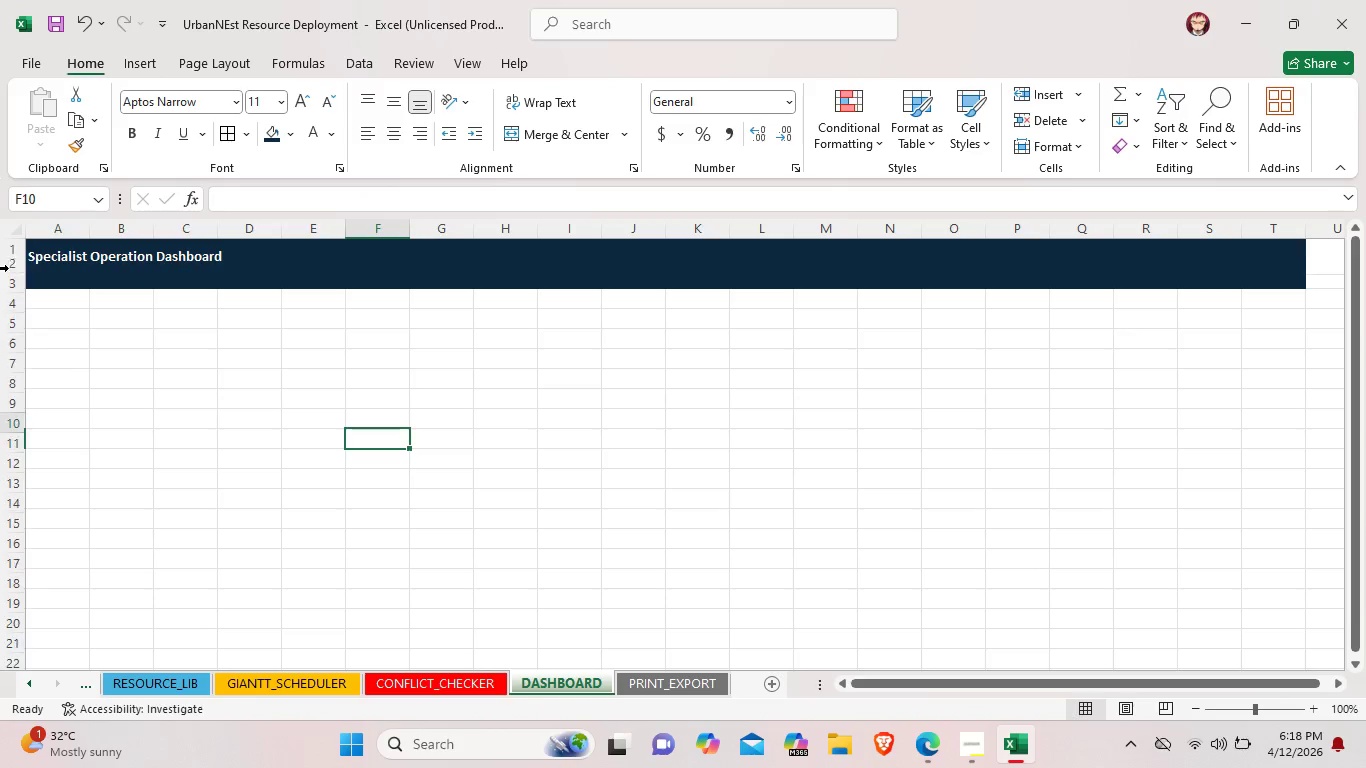 
left_click_drag(start_coordinate=[9, 269], to_coordinate=[14, 281])
 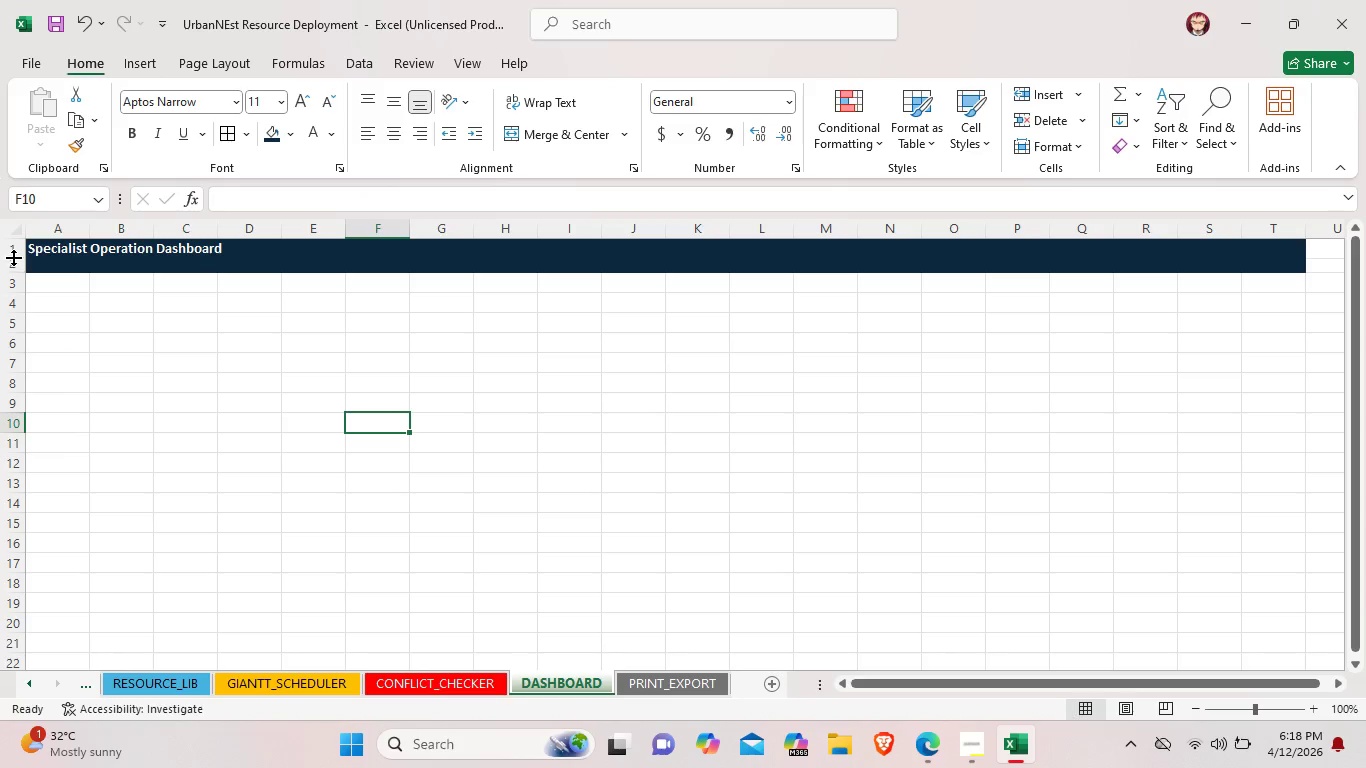 
left_click_drag(start_coordinate=[13, 257], to_coordinate=[16, 273])
 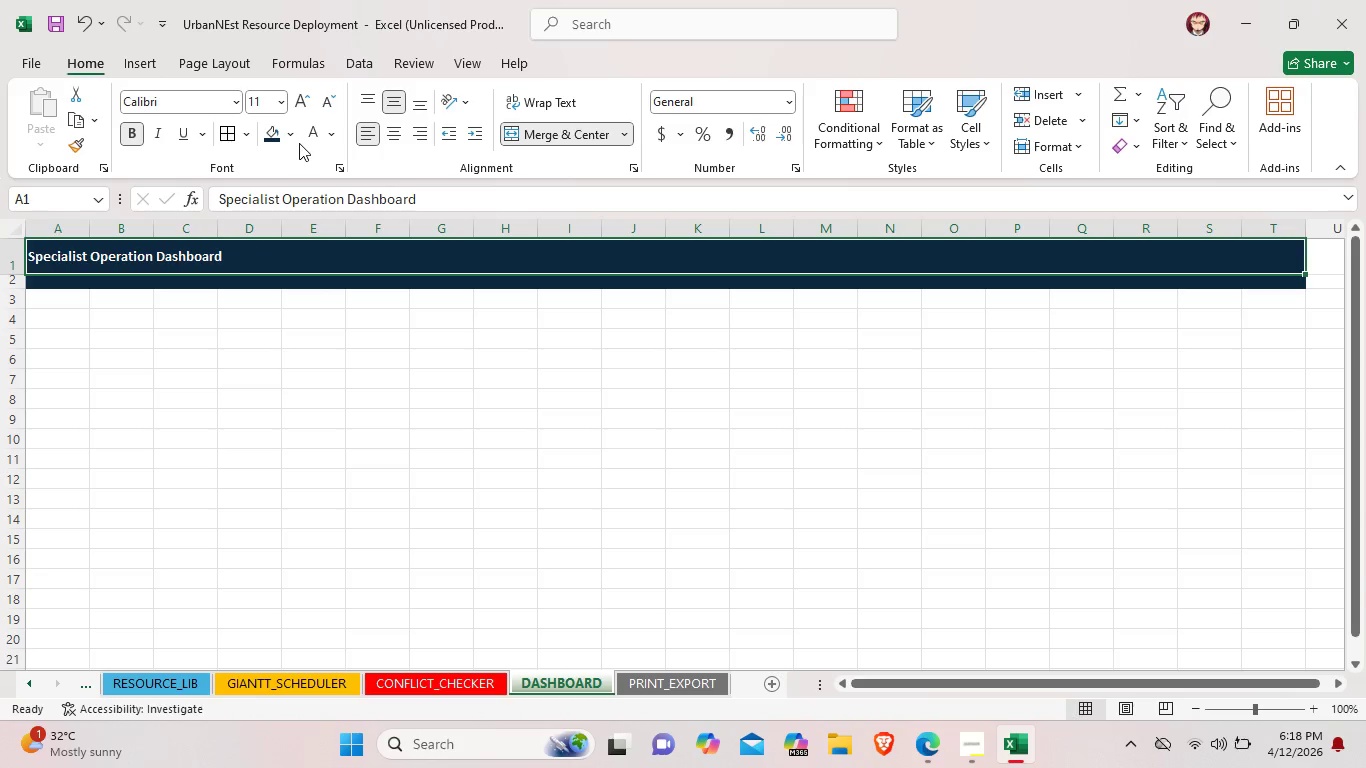 
wait(5.66)
 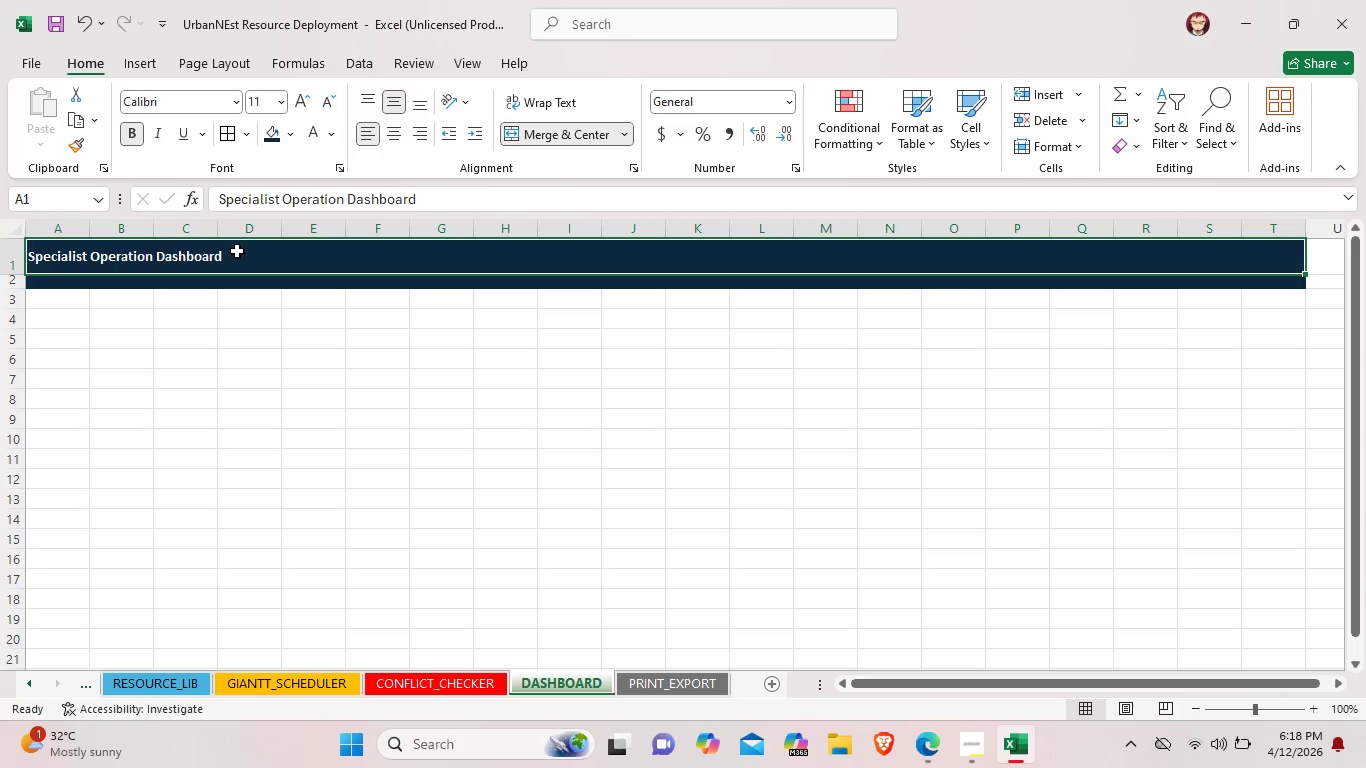 
left_click([253, 138])
 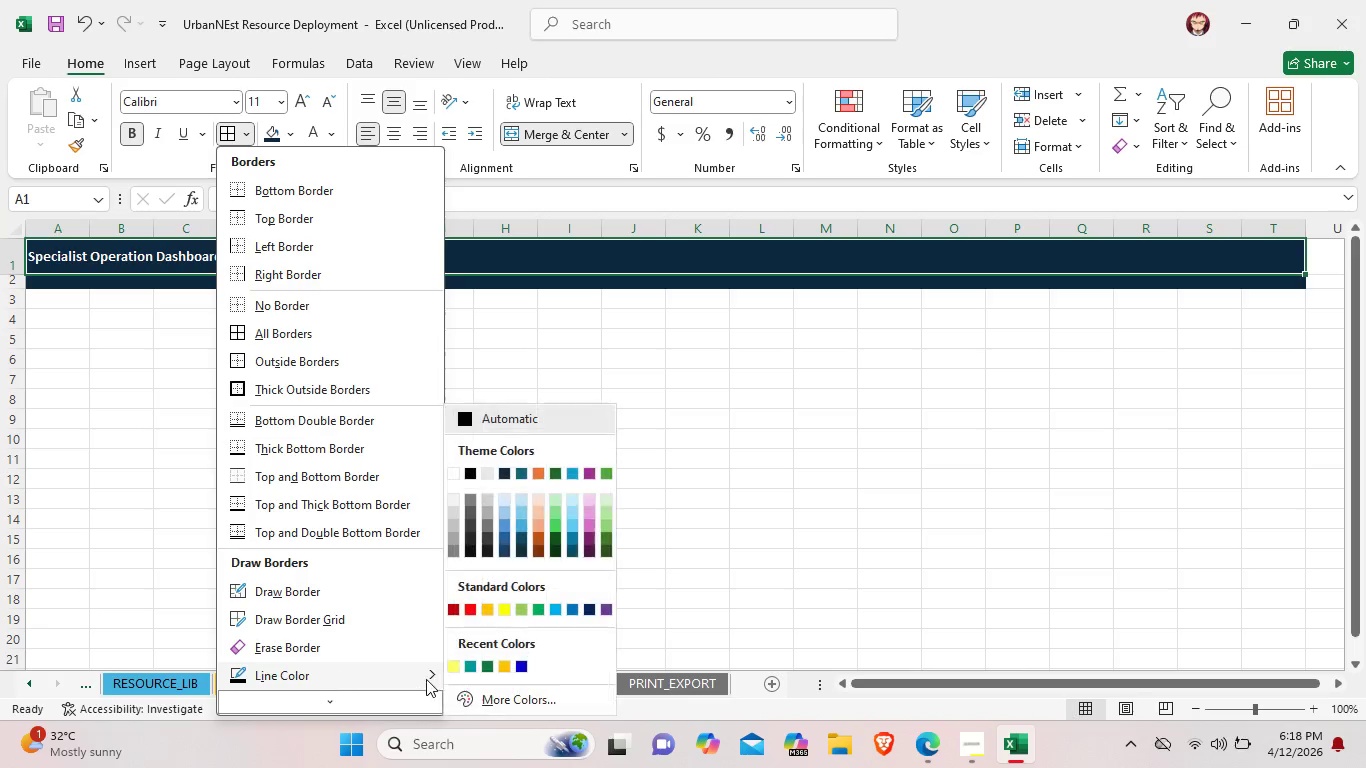 
left_click([431, 671])
 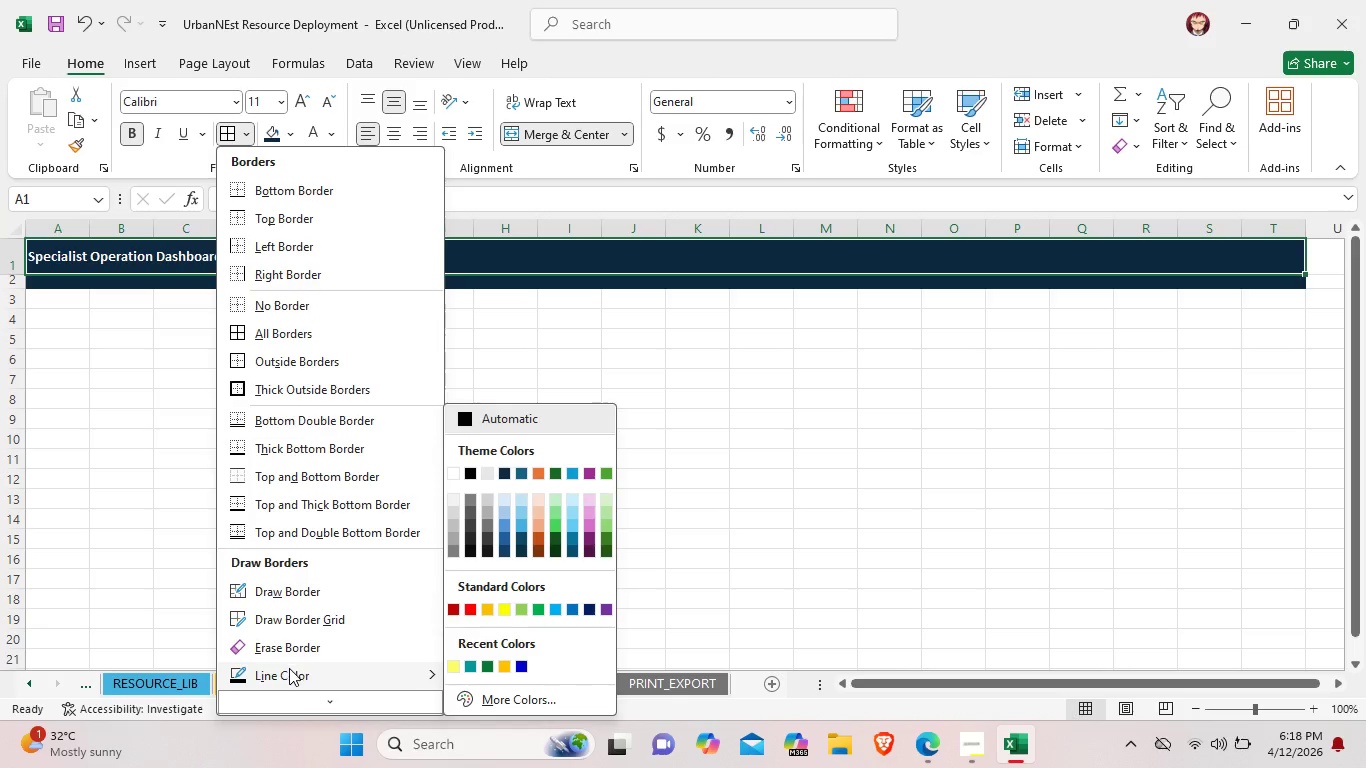 
left_click([289, 668])
 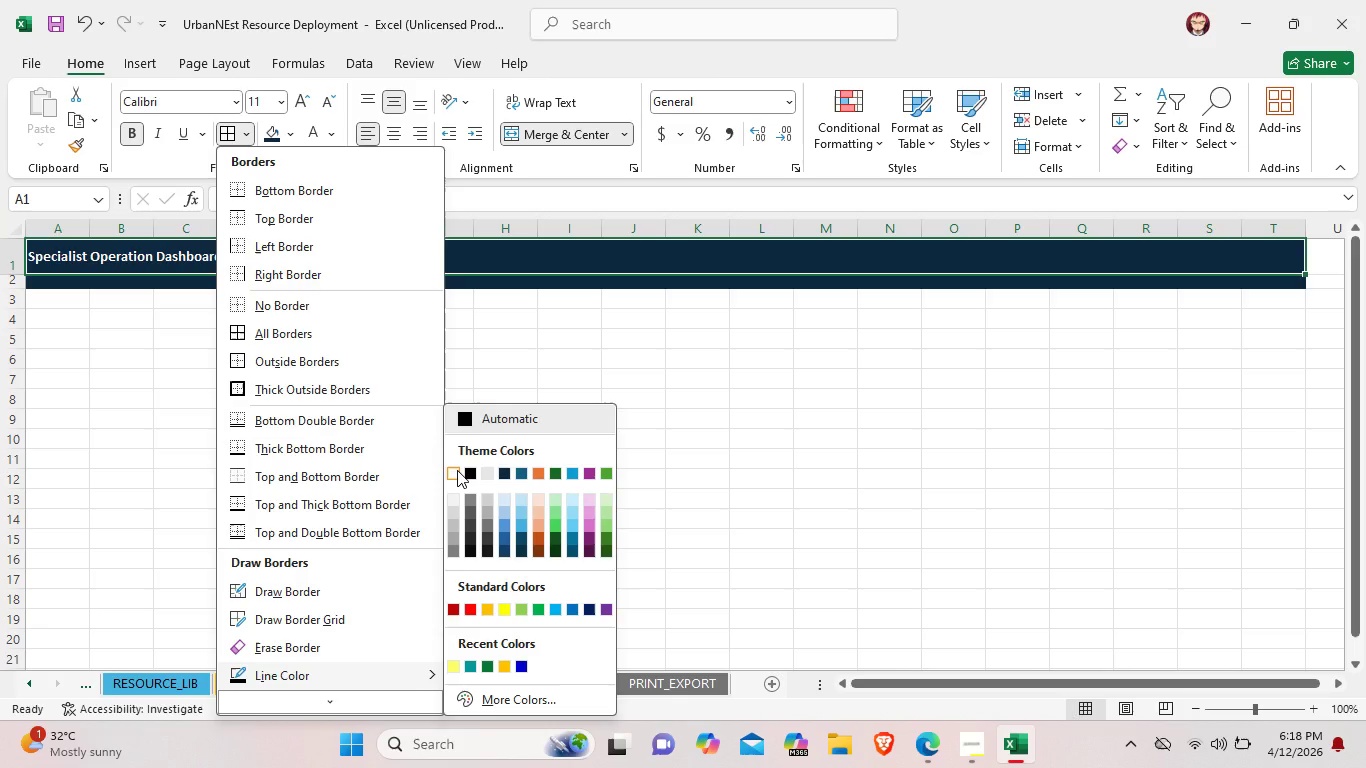 
left_click([457, 470])
 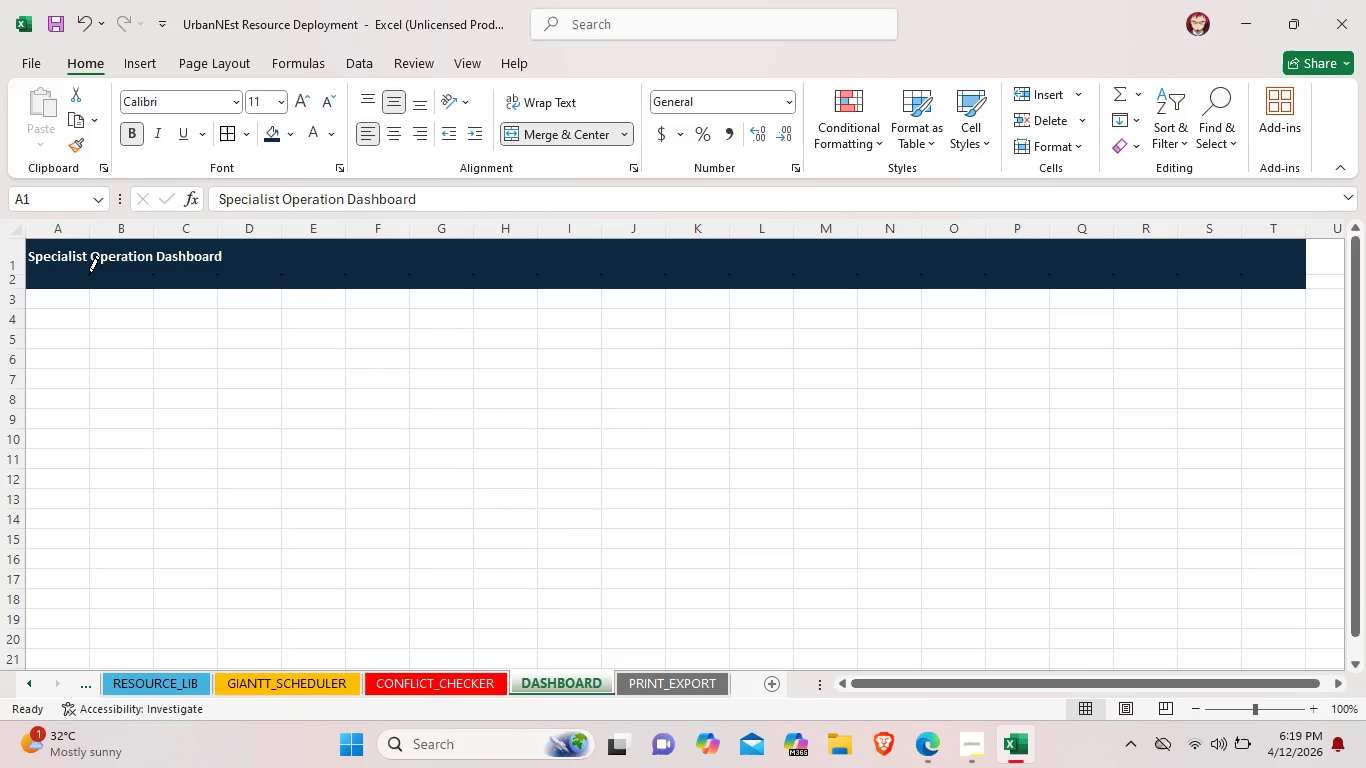 
left_click([86, 274])
 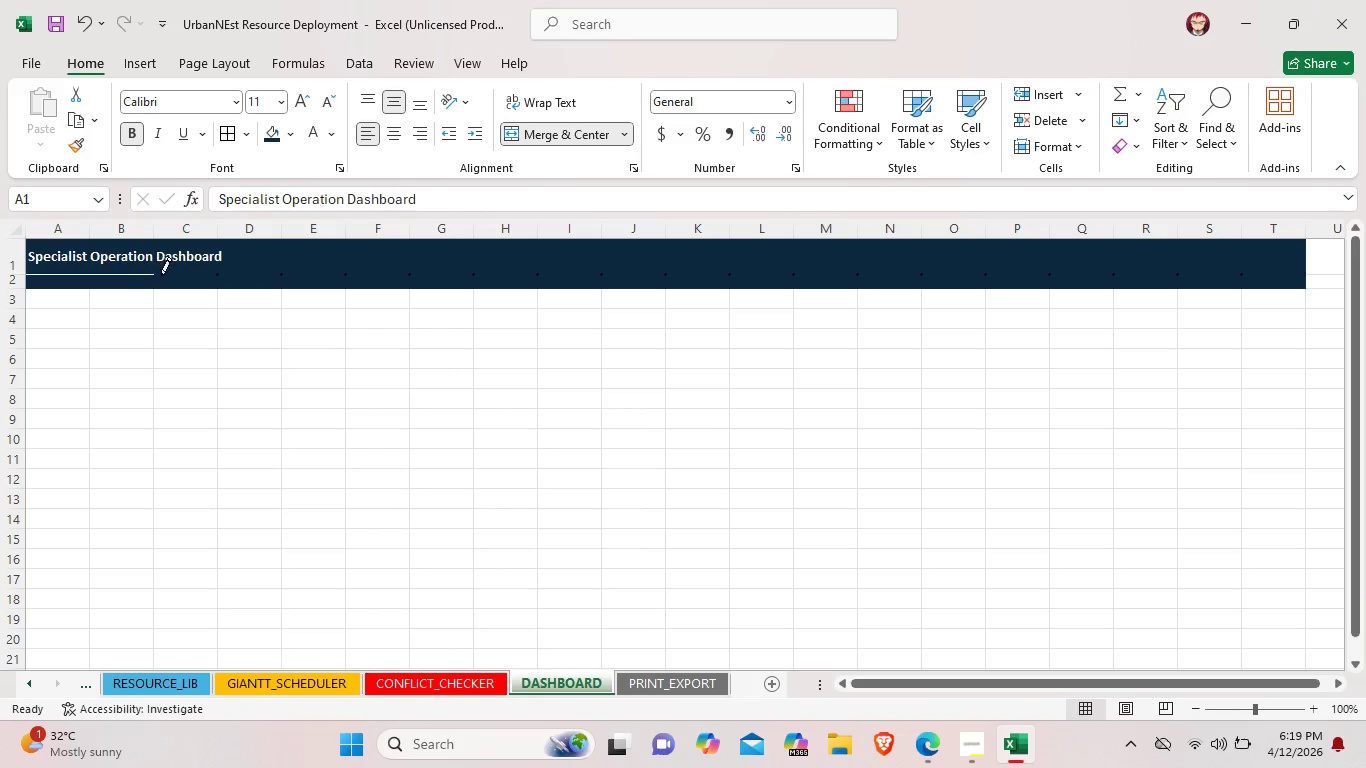 
left_click([190, 276])
 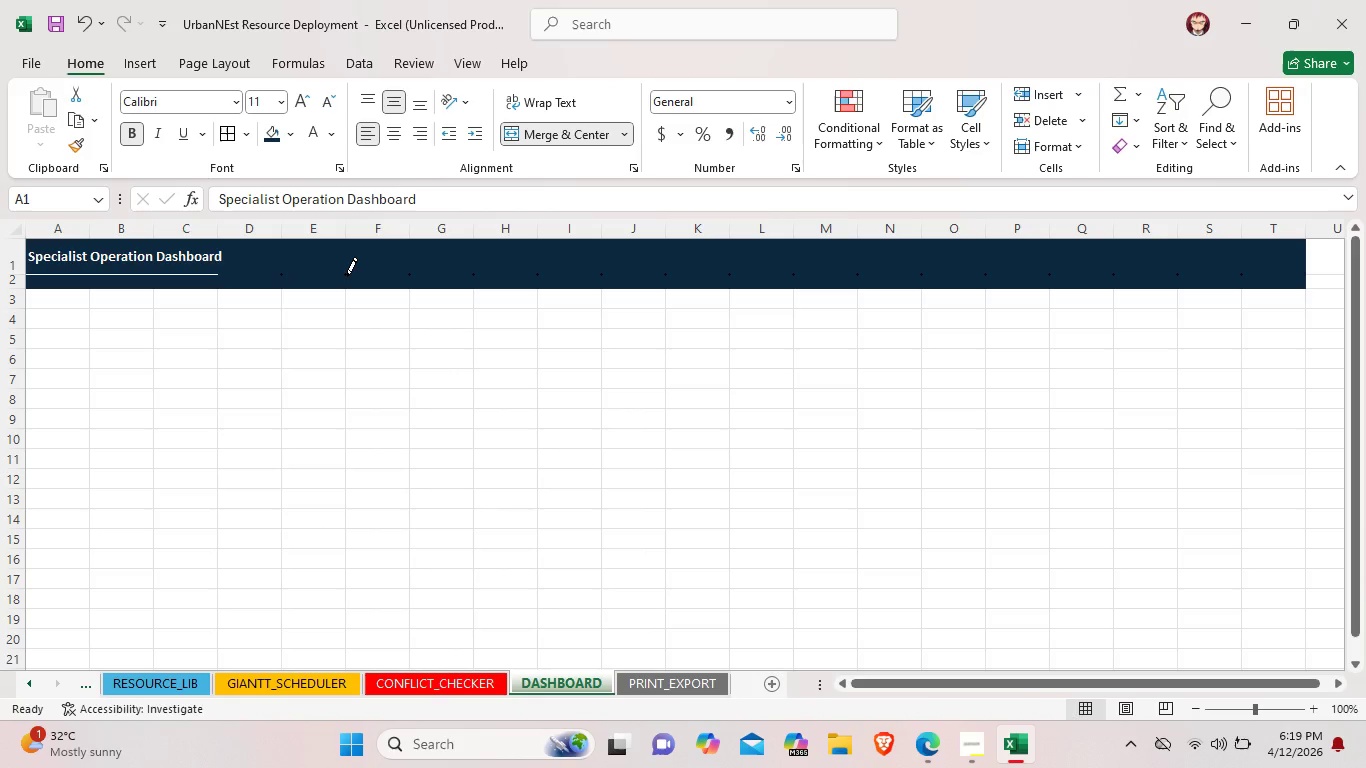 
left_click([347, 276])
 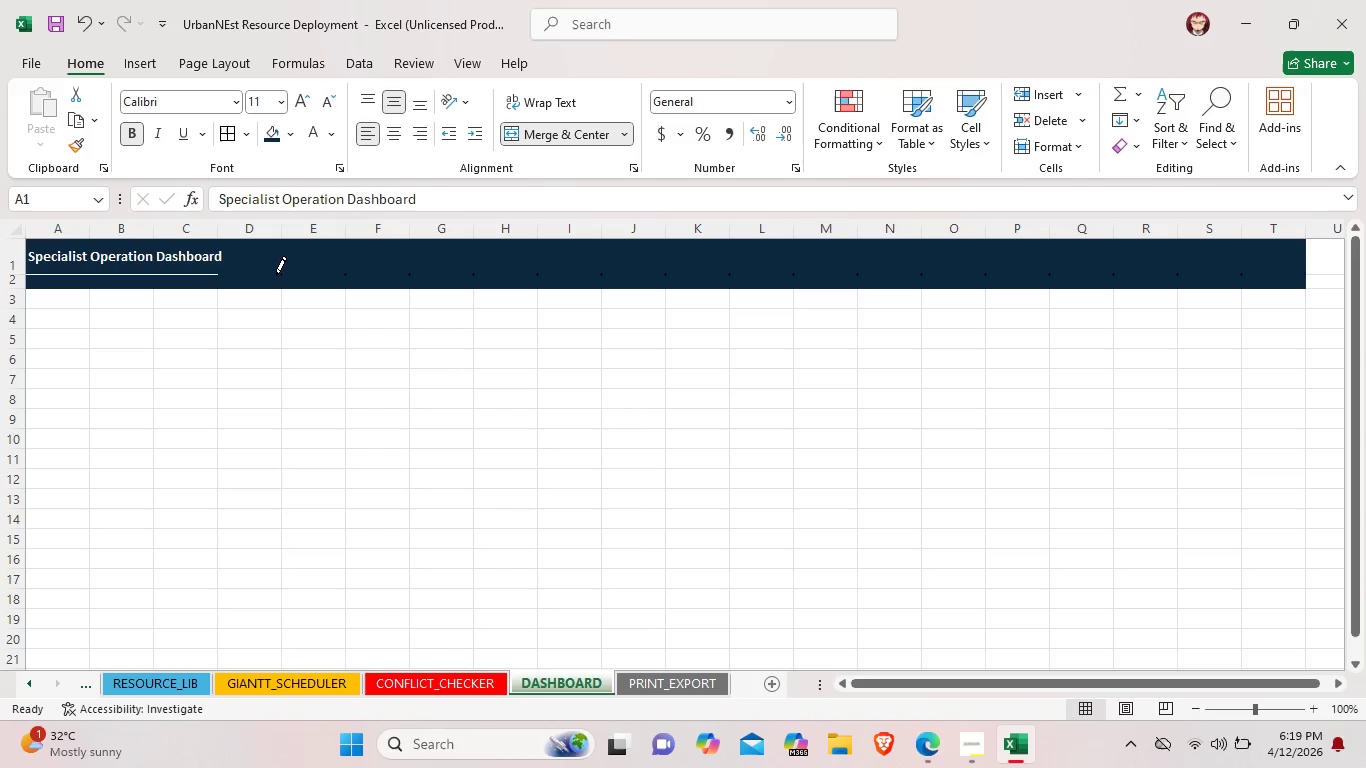 
left_click([275, 275])
 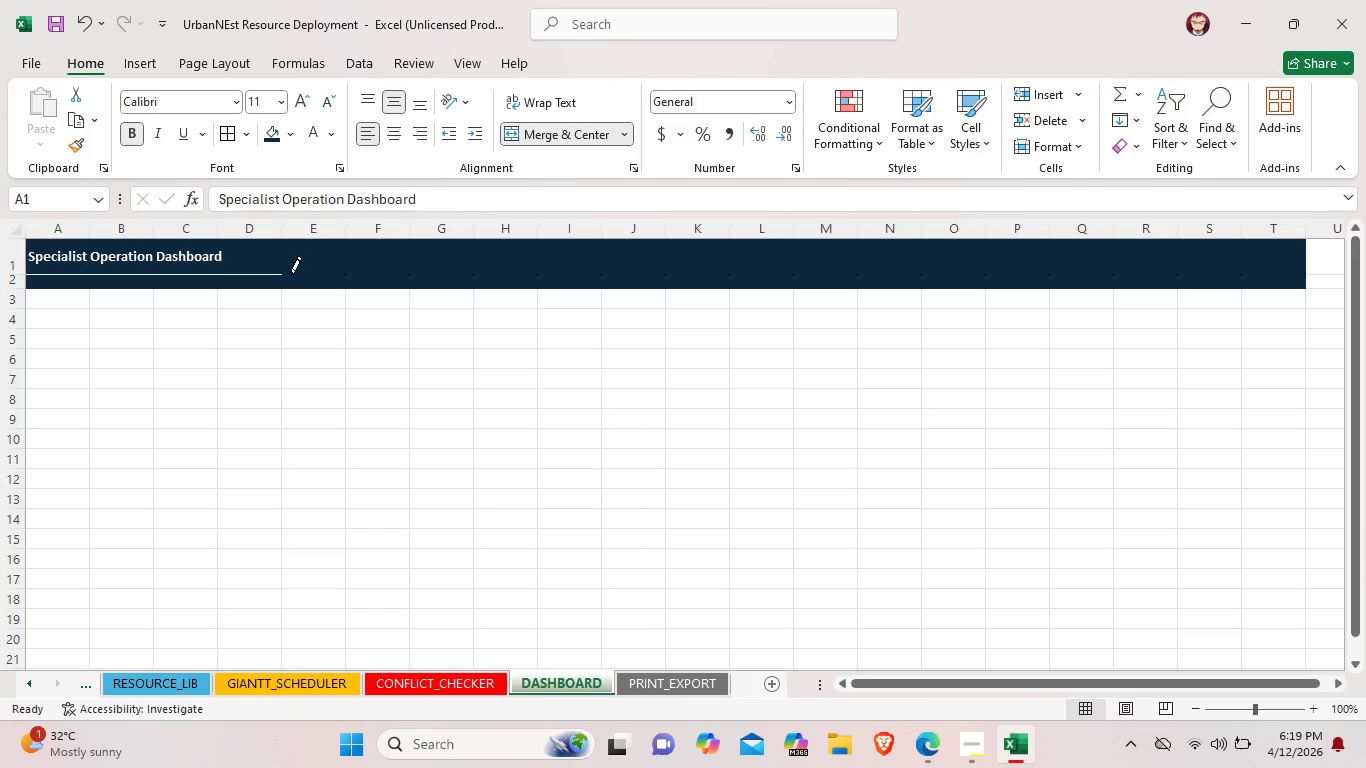 
left_click_drag(start_coordinate=[276, 275], to_coordinate=[1276, 269])
 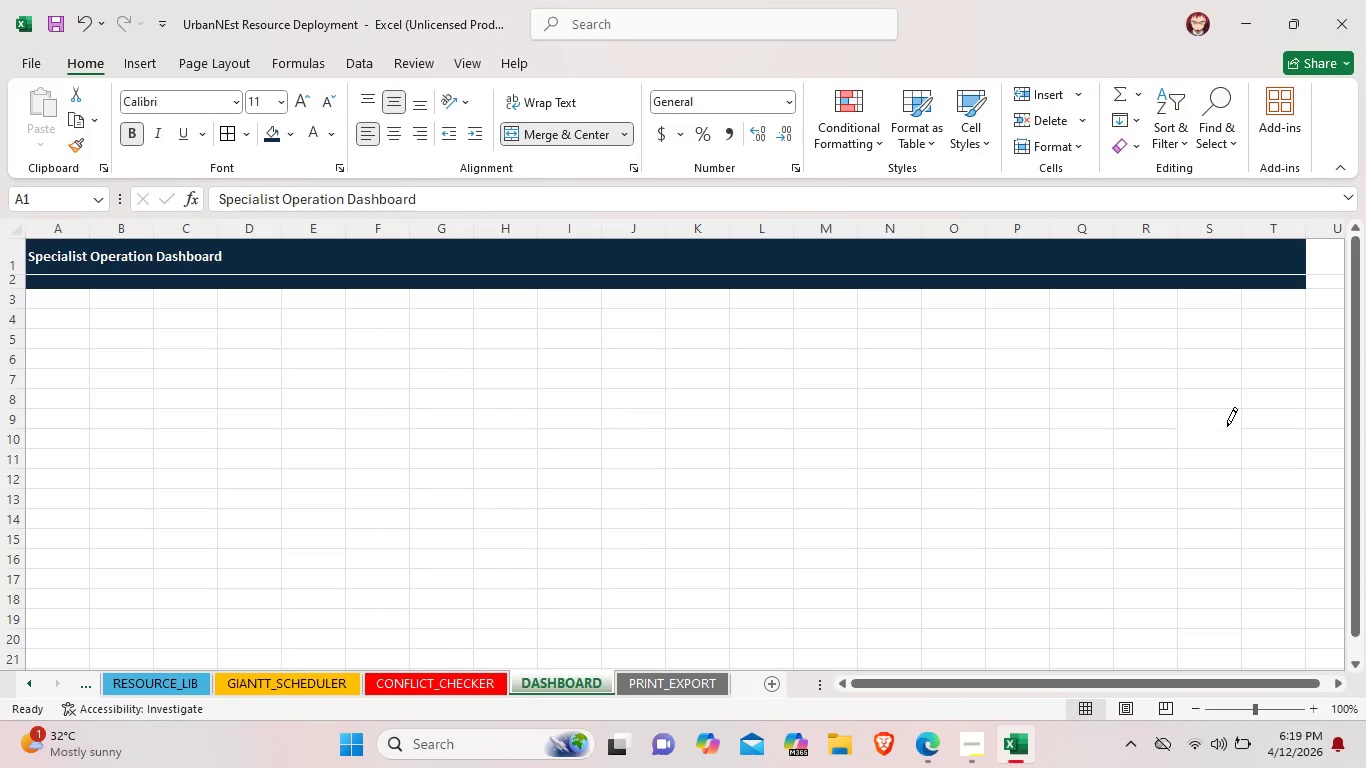 
left_click([1227, 426])
 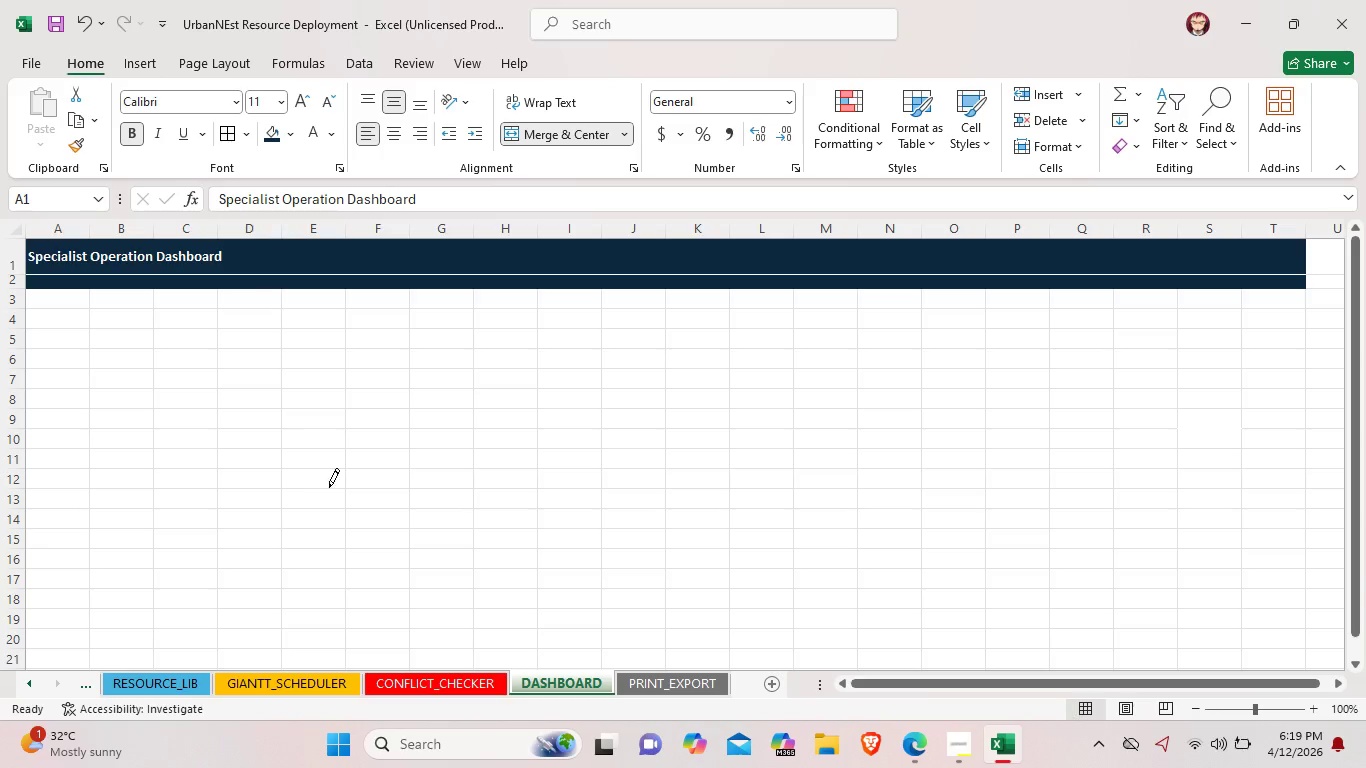 
left_click([331, 488])
 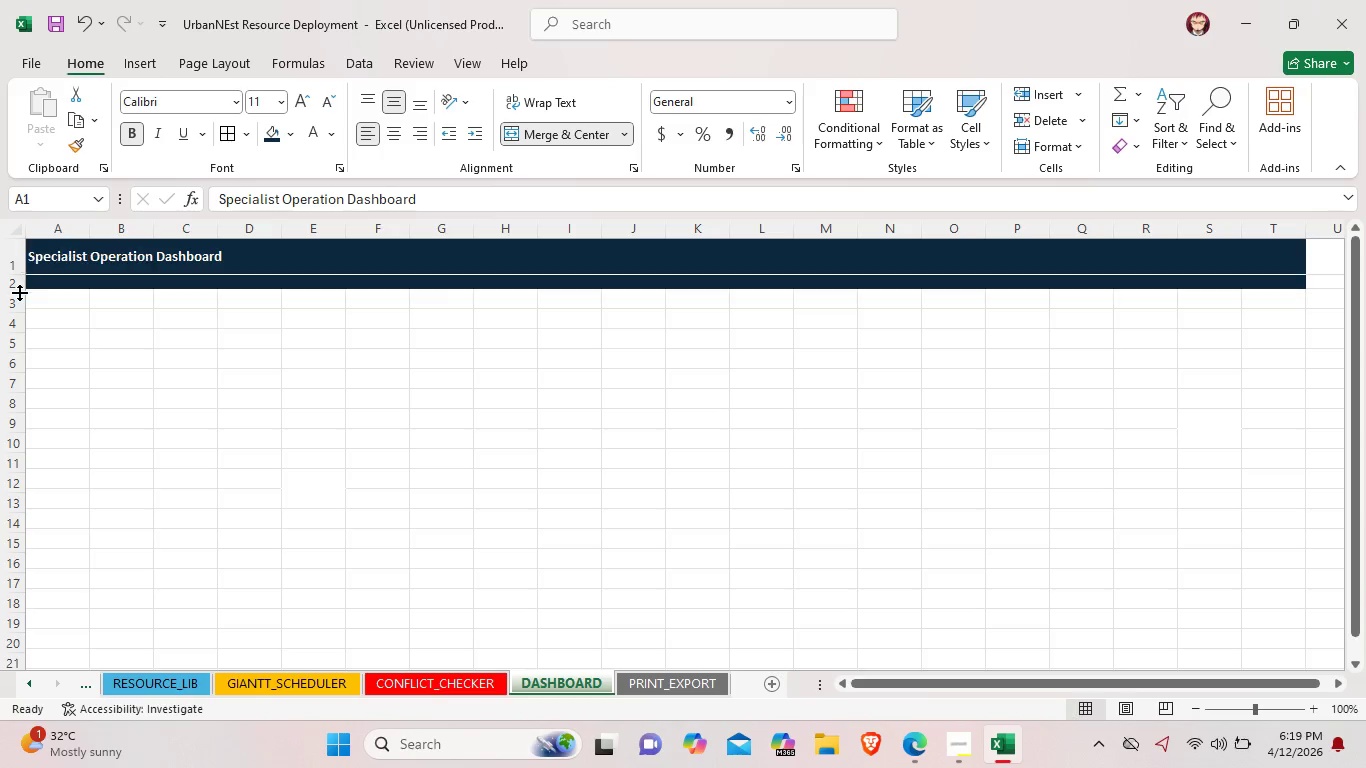 
left_click([252, 138])
 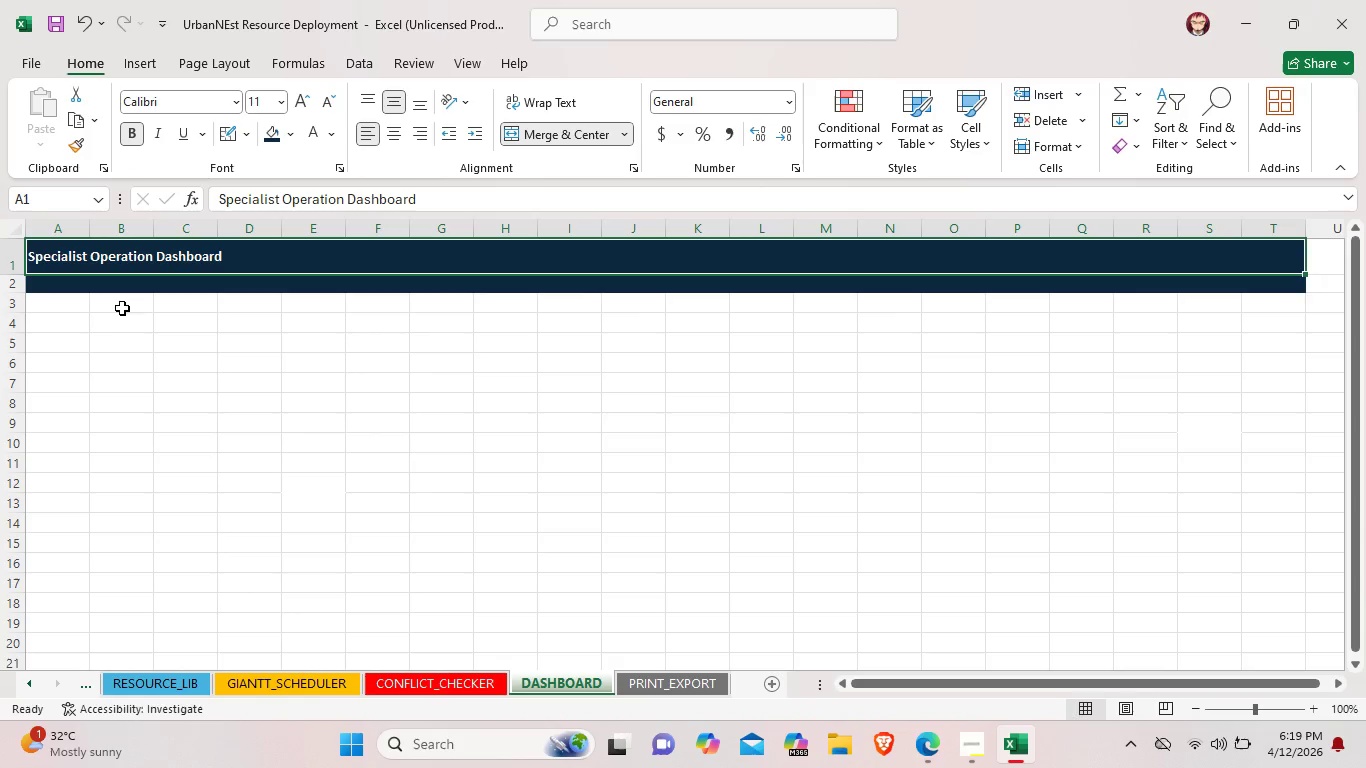 
double_click([114, 287])
 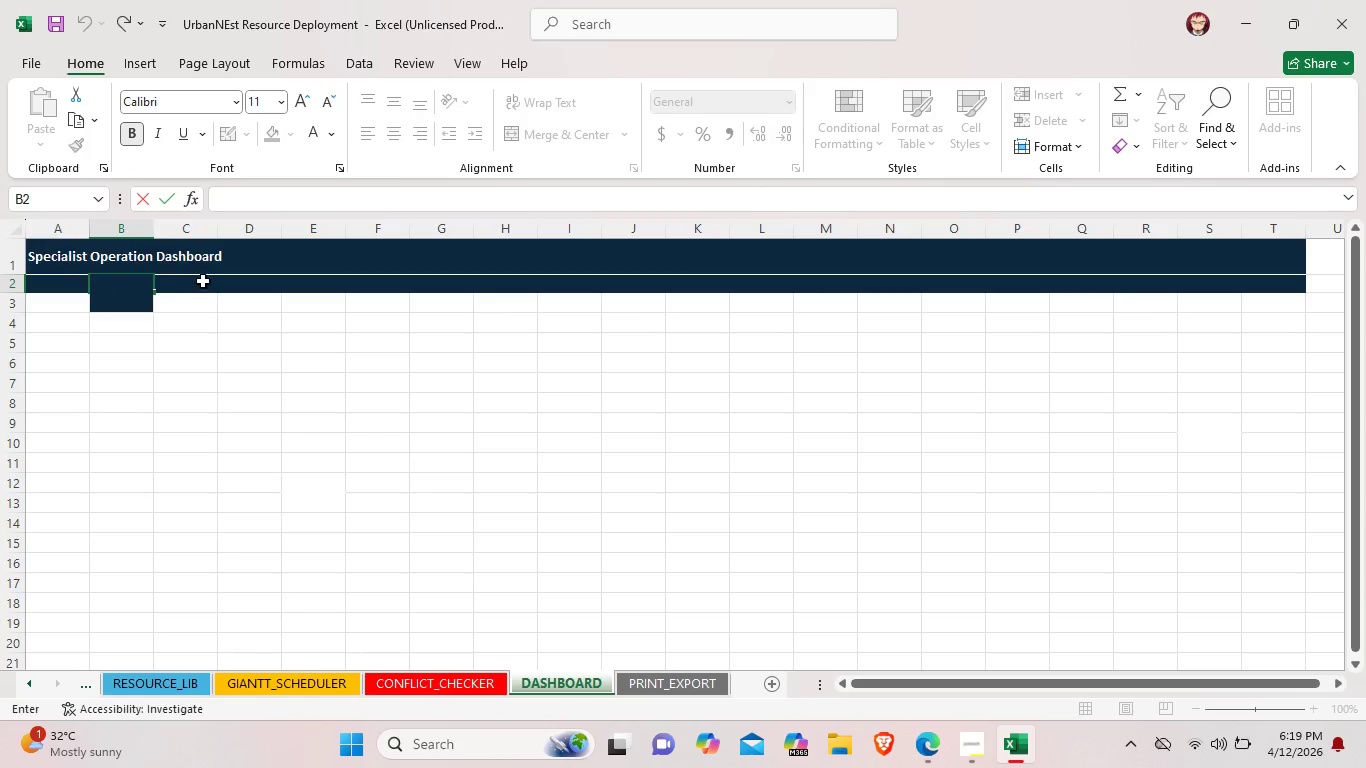 
left_click([203, 281])
 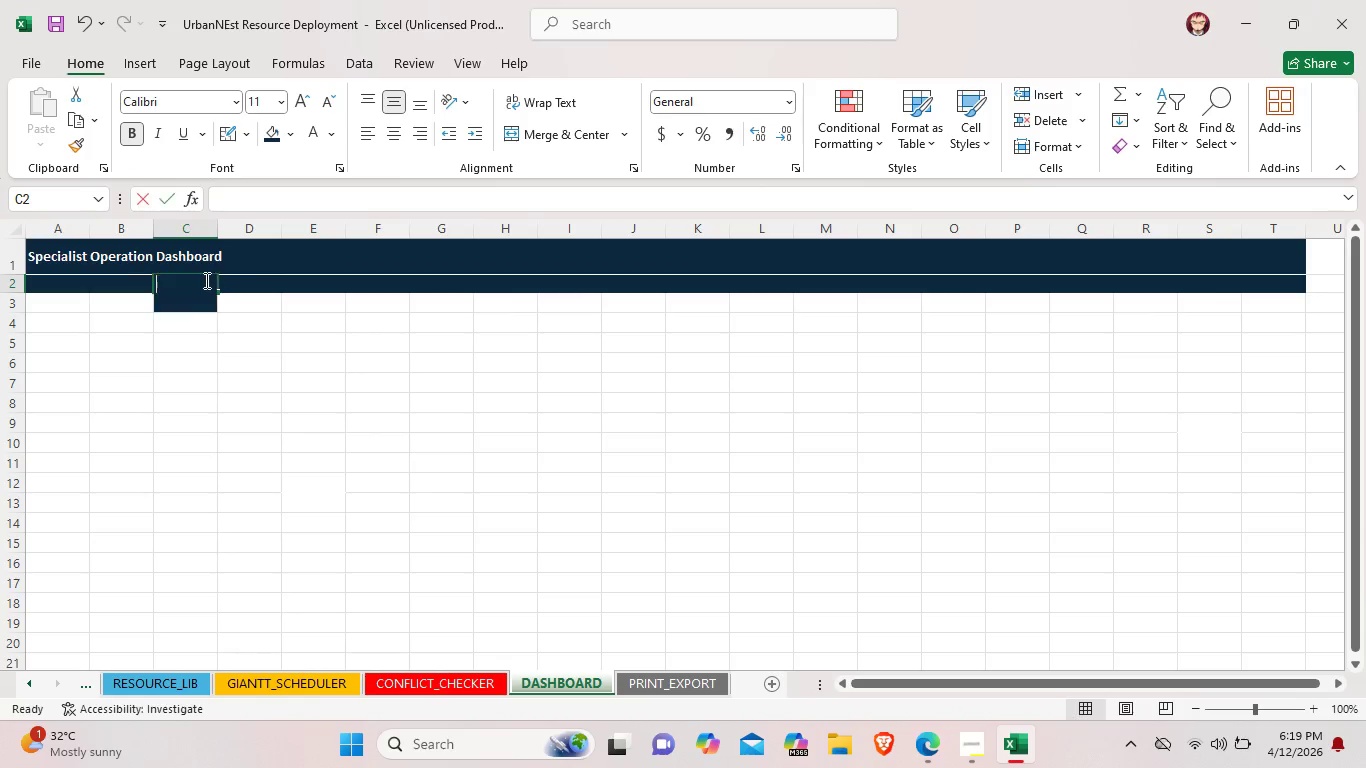 
double_click([205, 280])
 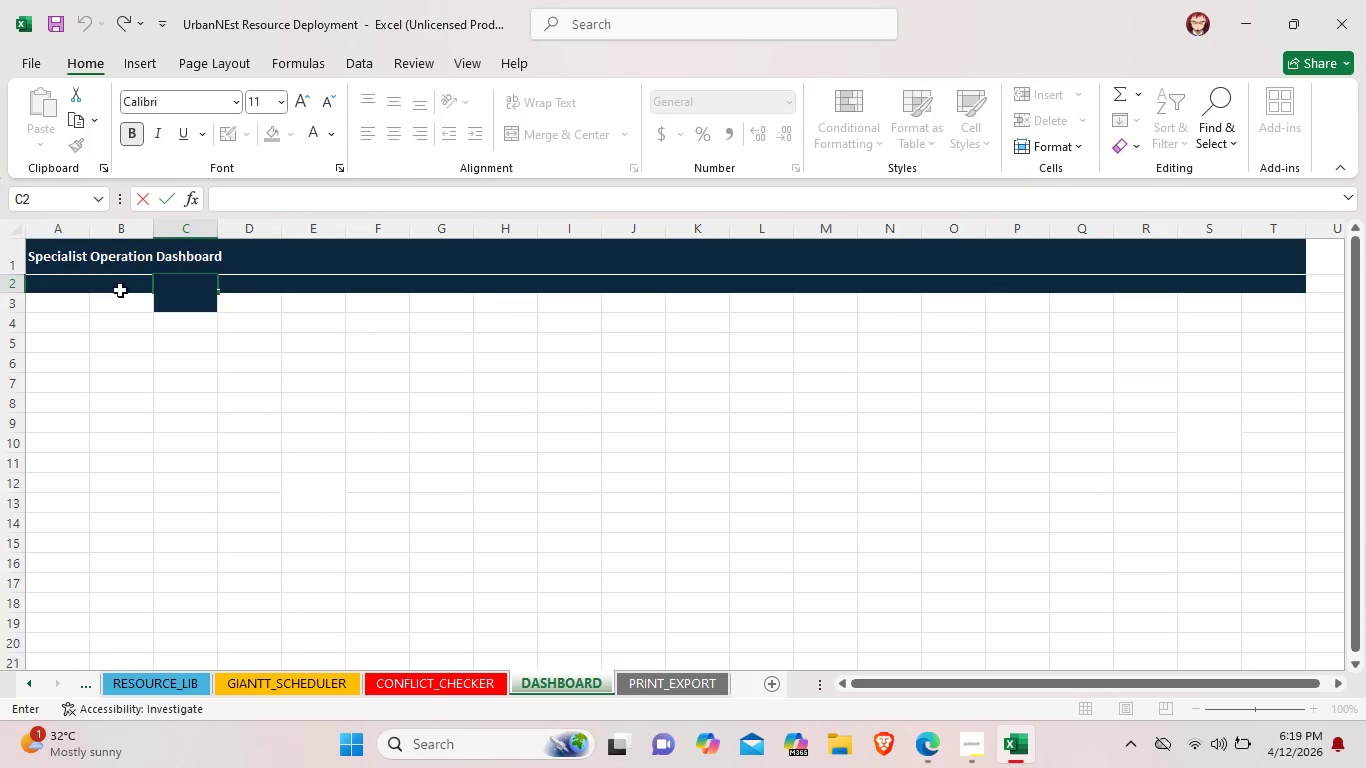 
left_click([281, 287])
 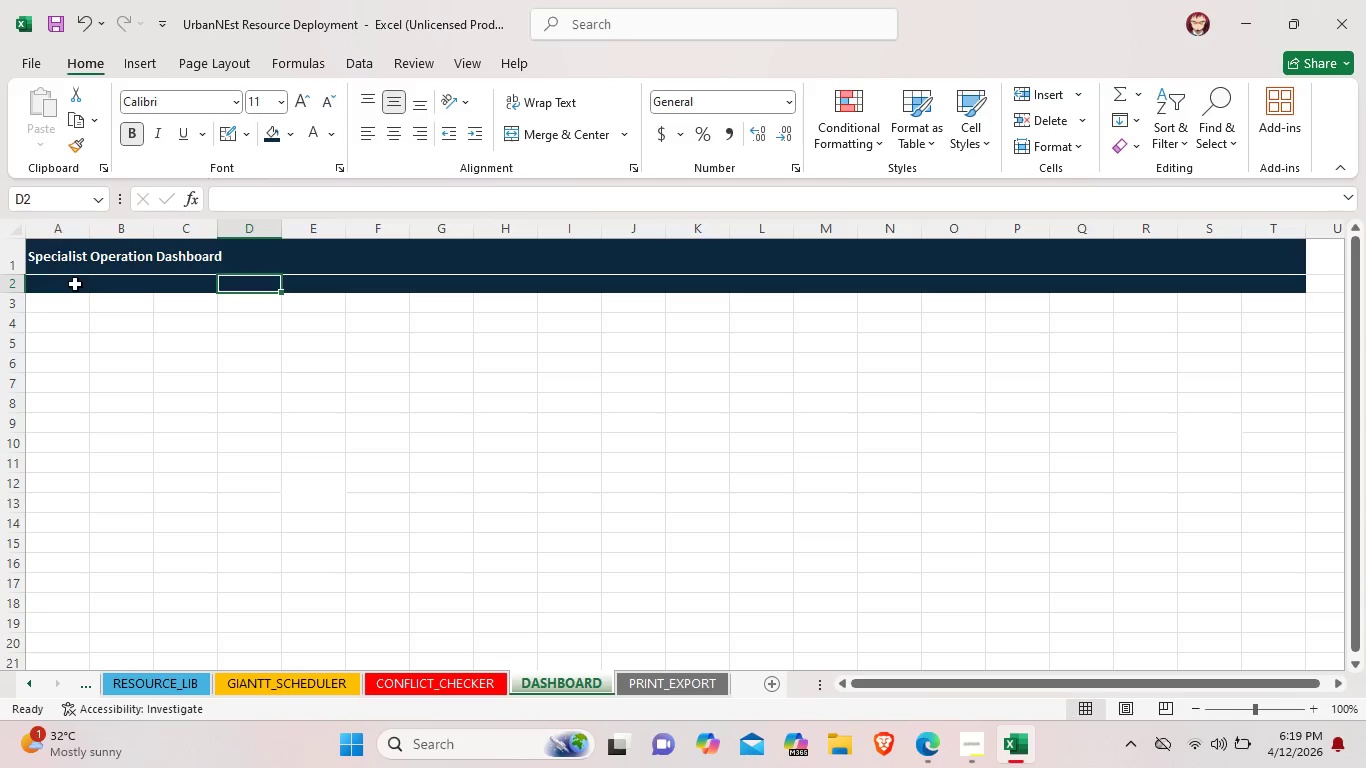 
left_click_drag(start_coordinate=[75, 284], to_coordinate=[1275, 288])
 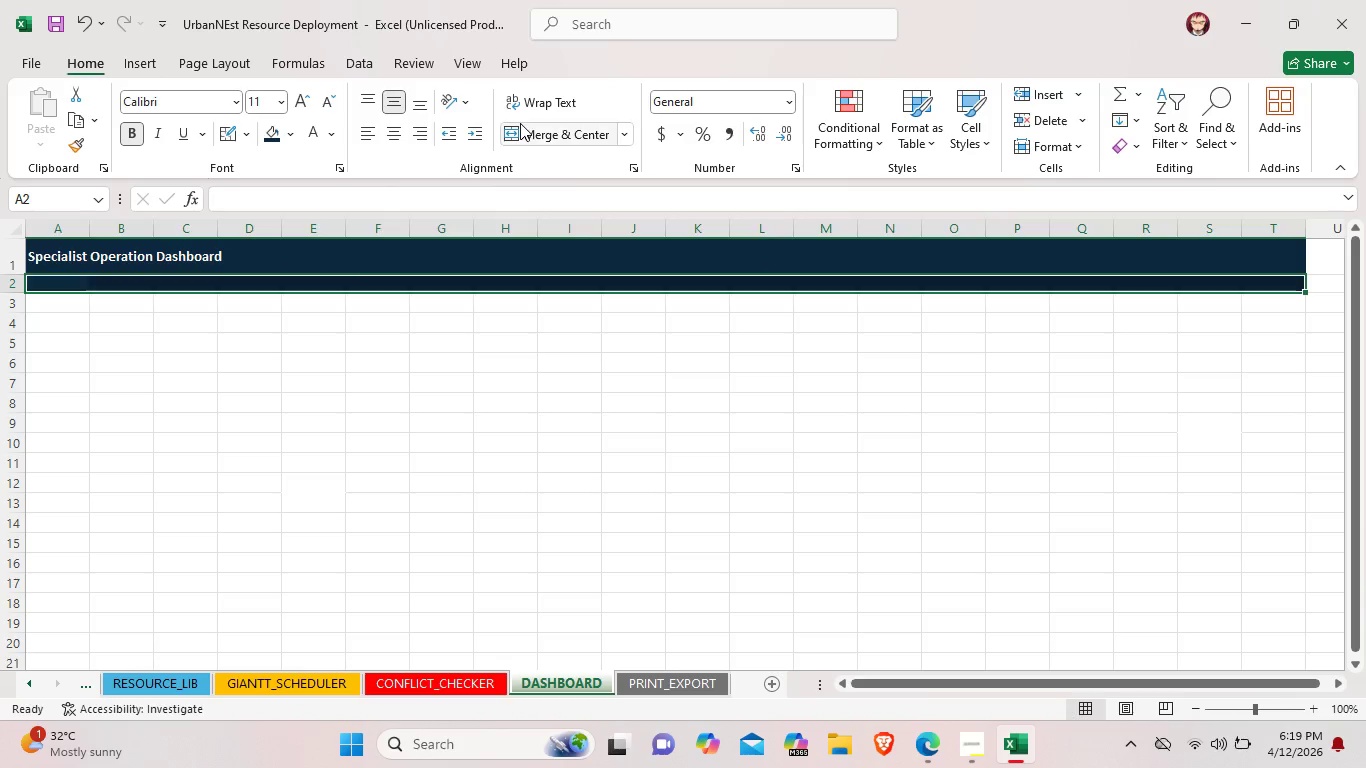 
left_click([520, 124])
 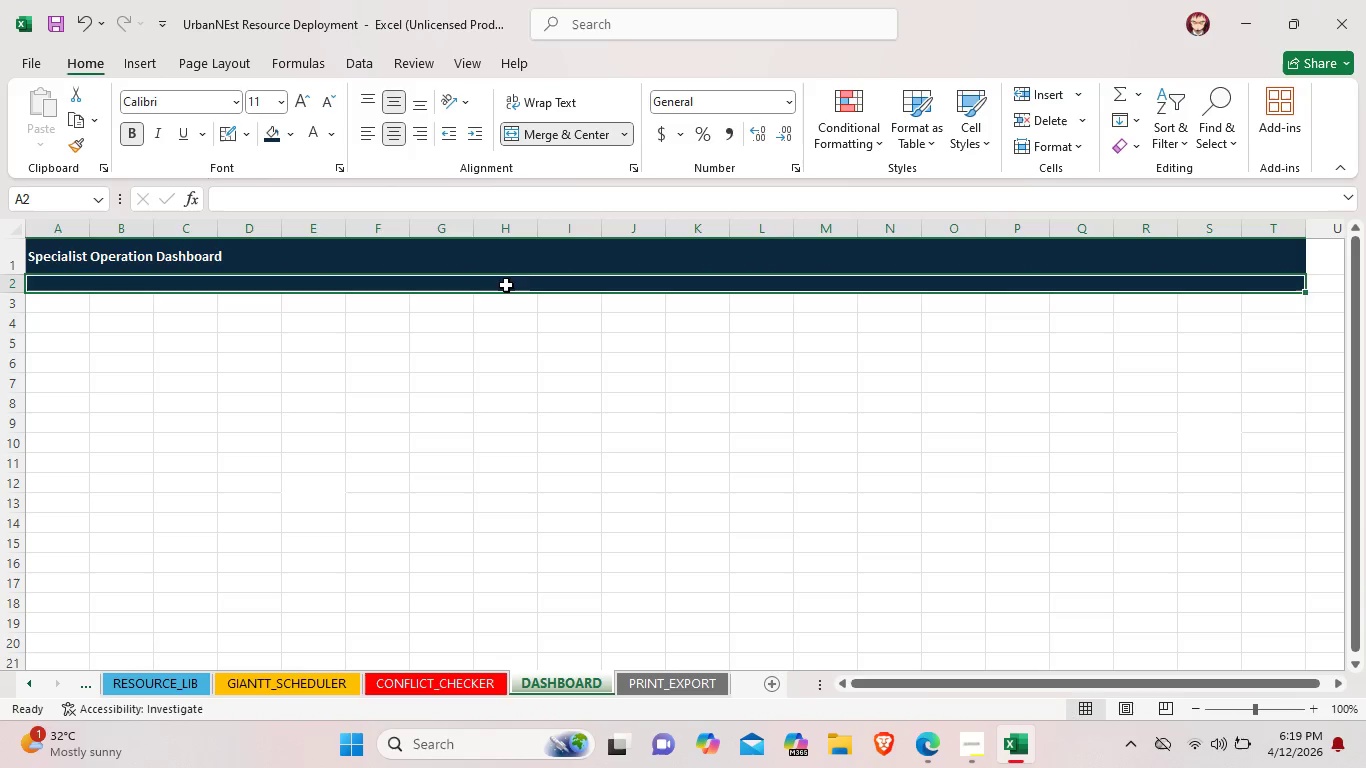 
left_click([505, 283])
 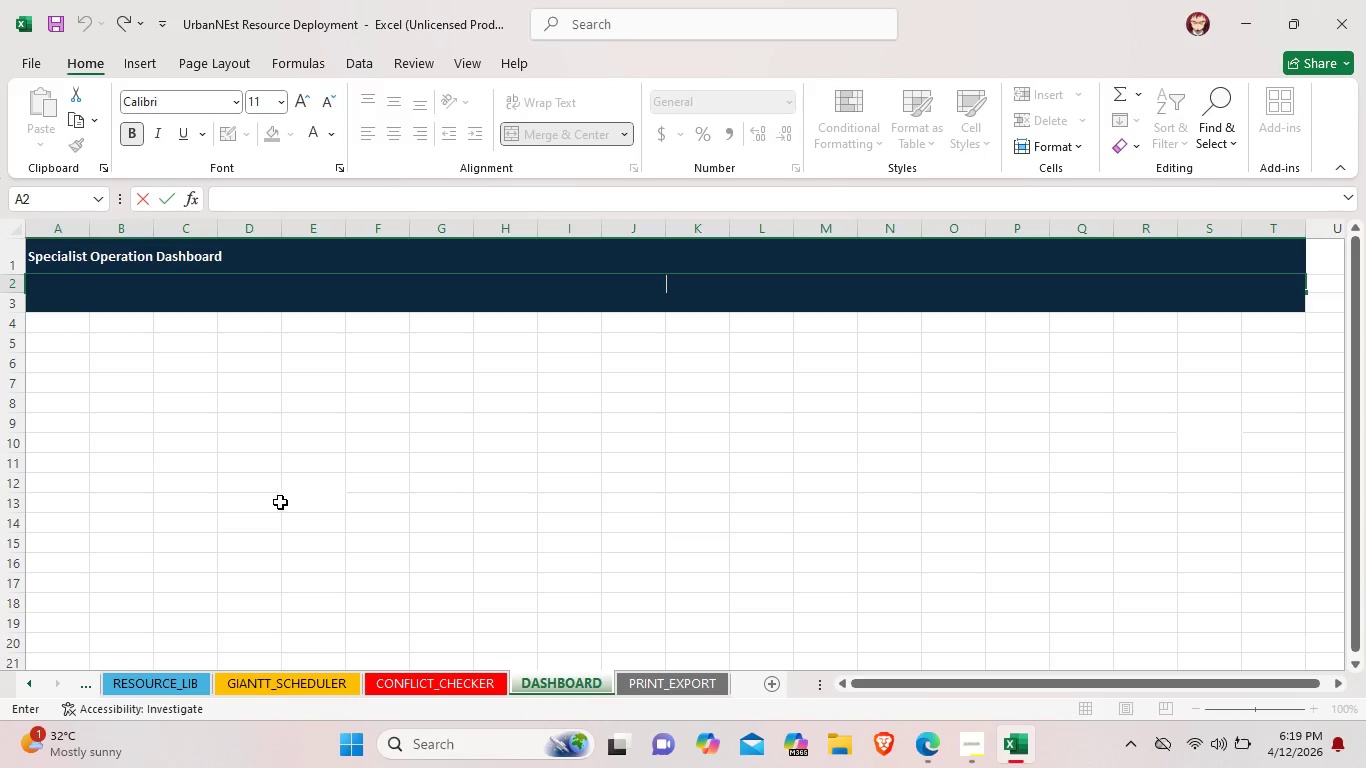 
wait(31.36)
 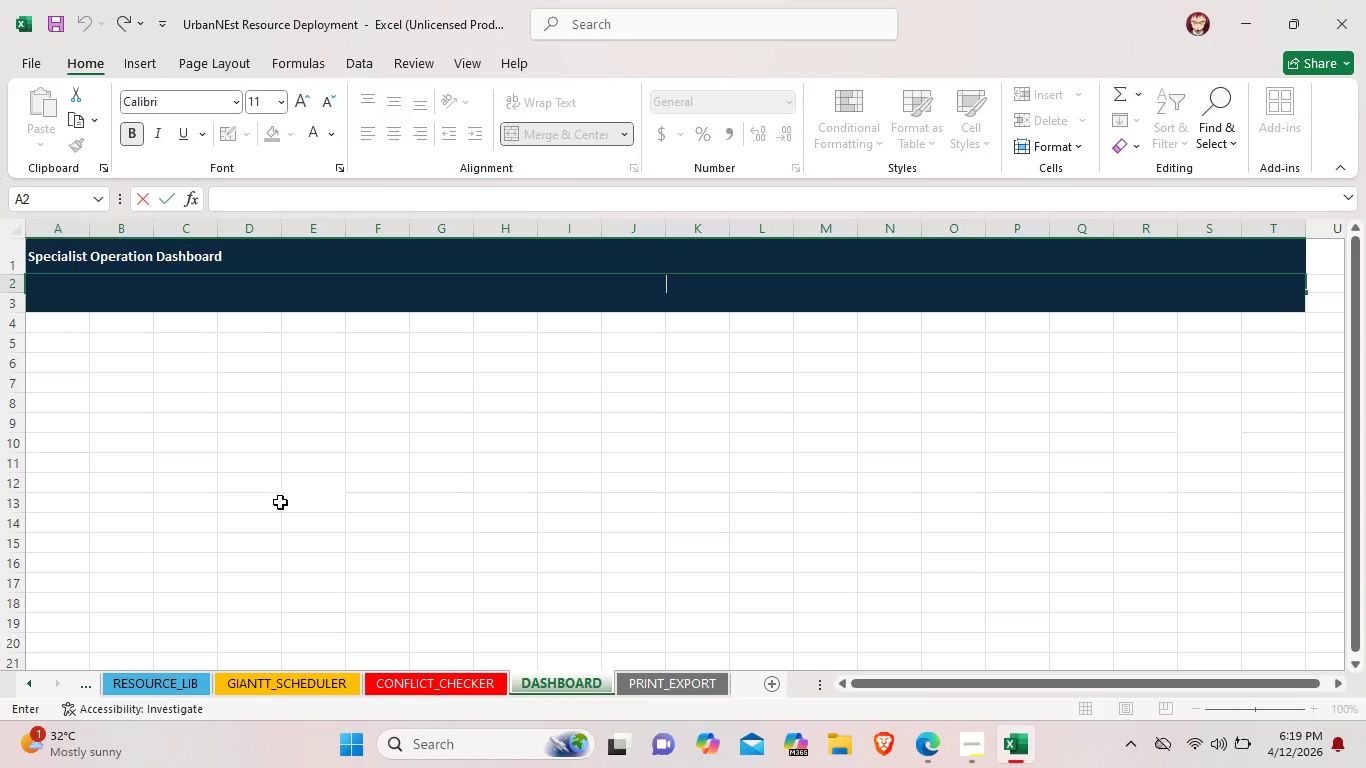 
double_click([83, 286])
 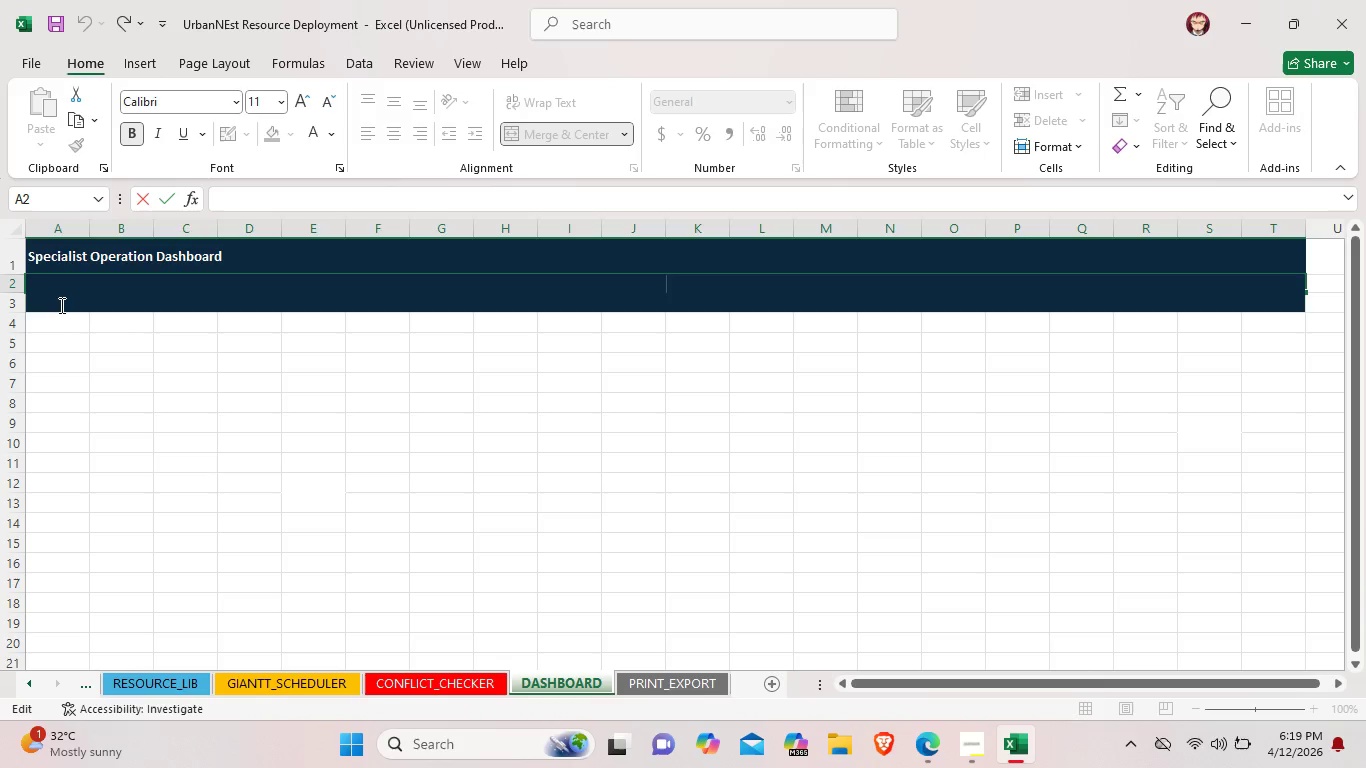 
left_click([60, 305])
 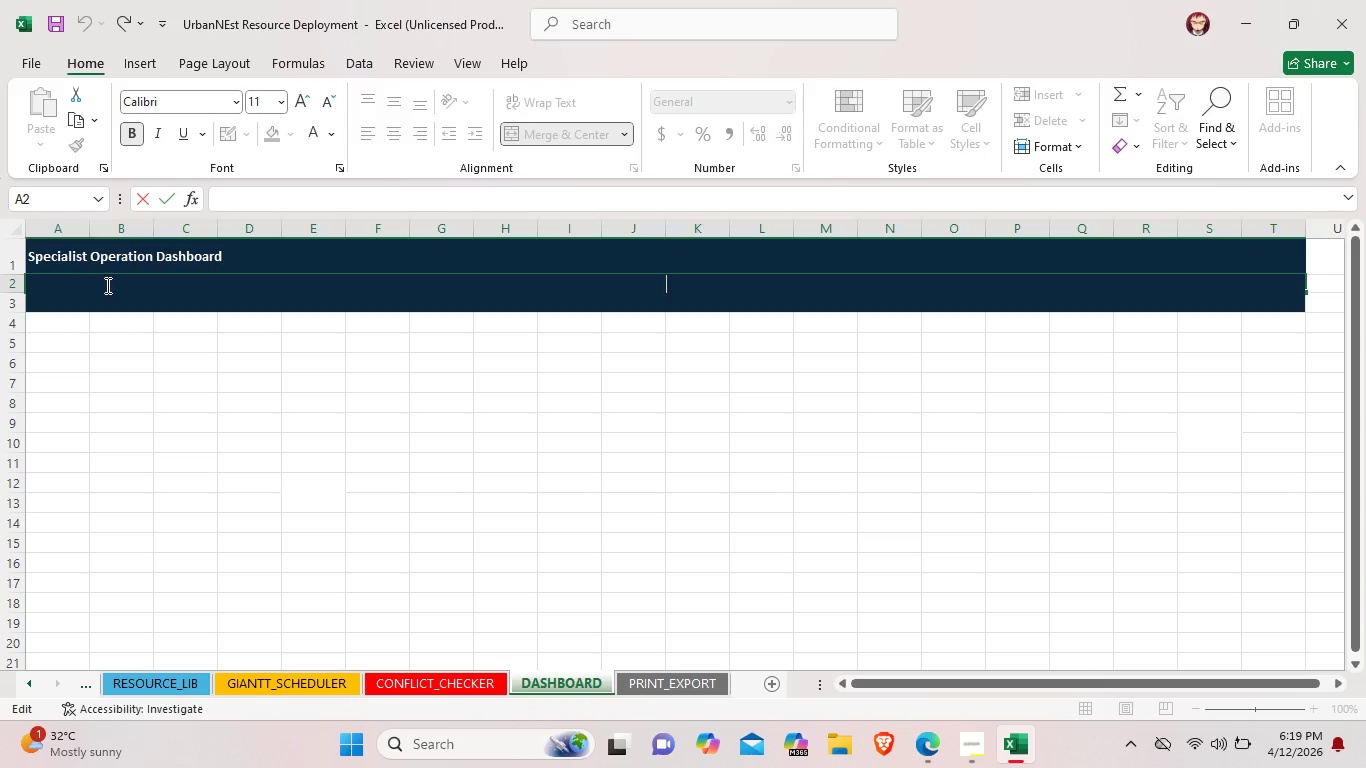 
left_click([107, 285])
 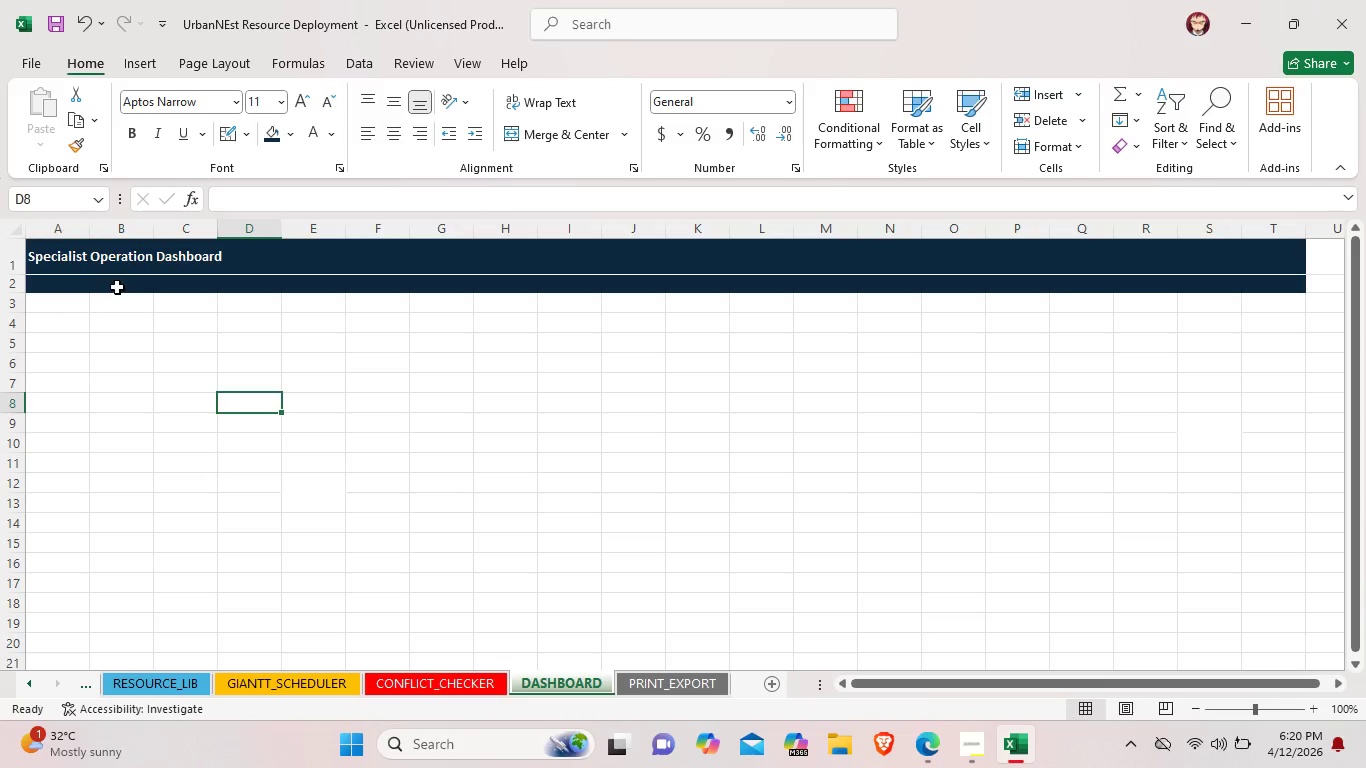 
double_click([118, 284])
 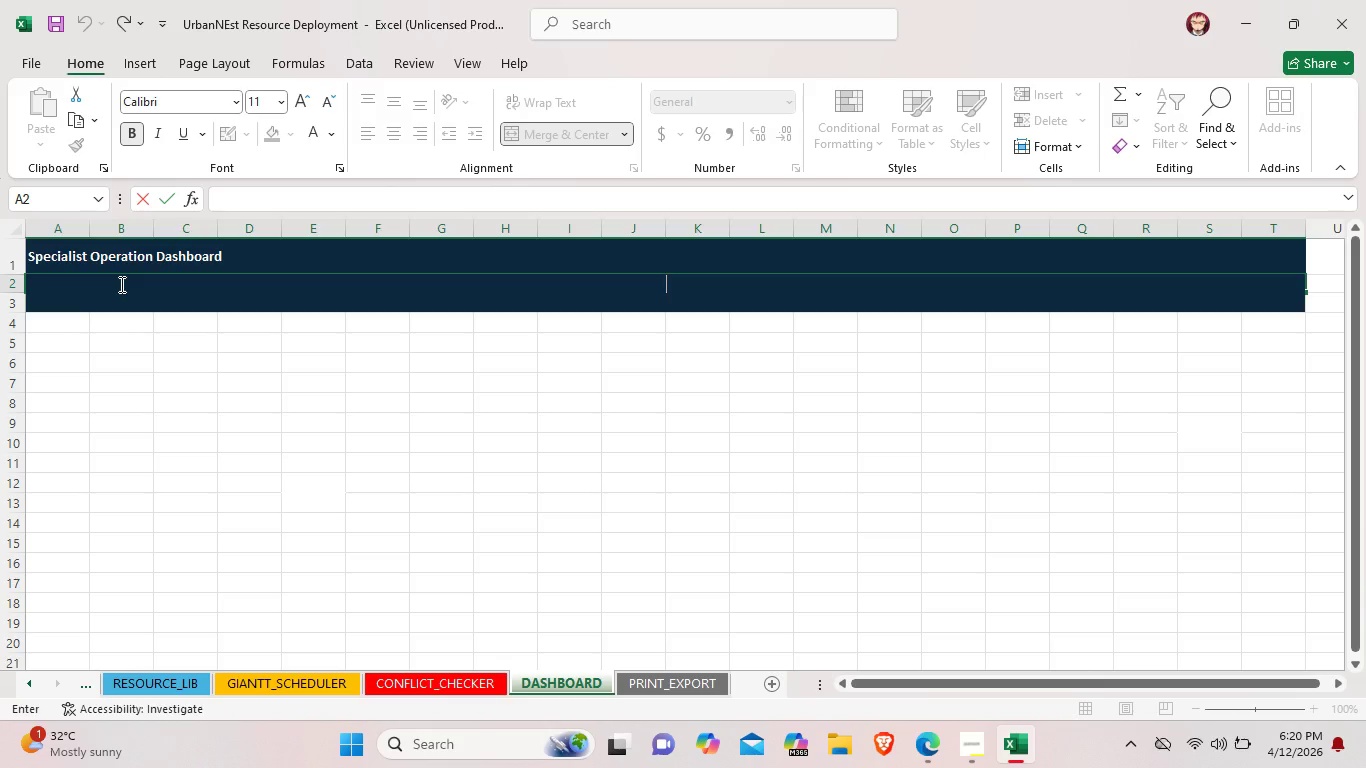 
left_click_drag(start_coordinate=[314, 508], to_coordinate=[322, 505])
 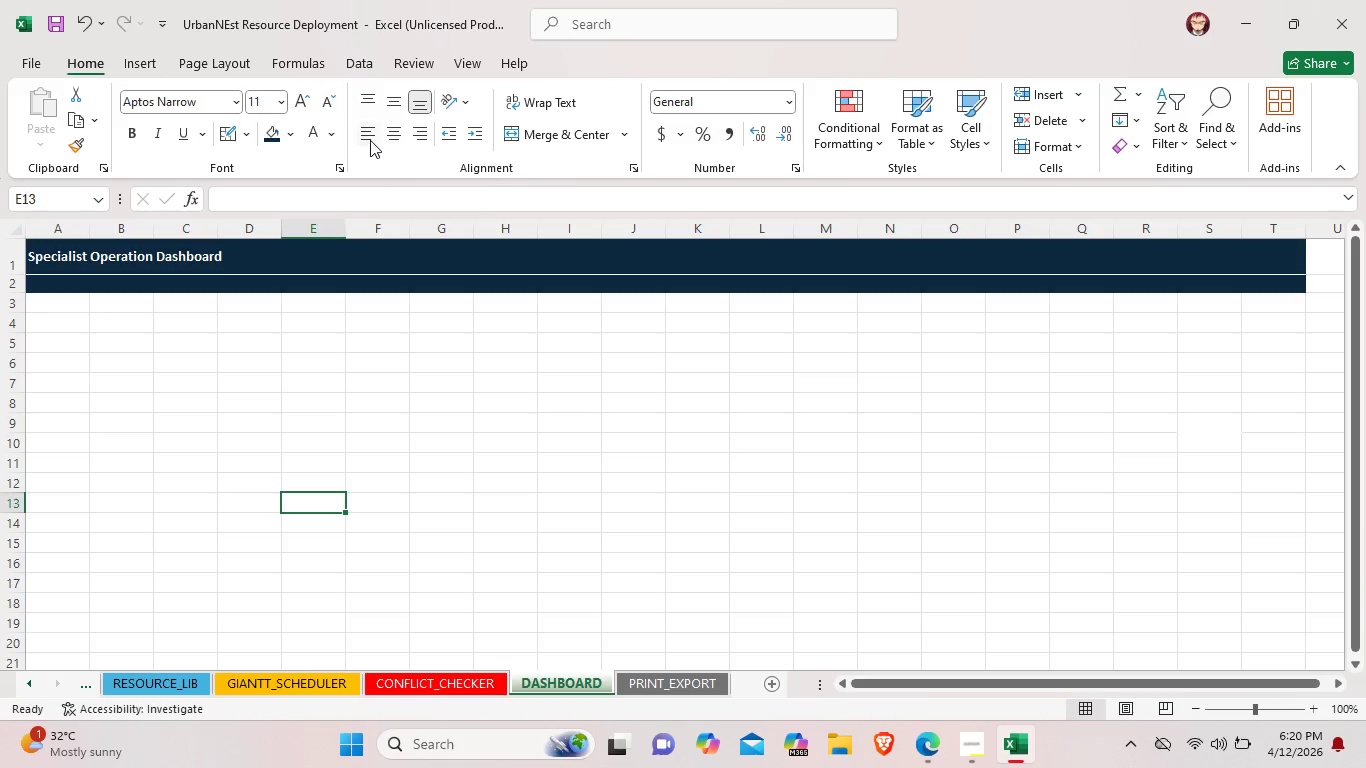 
left_click([371, 136])
 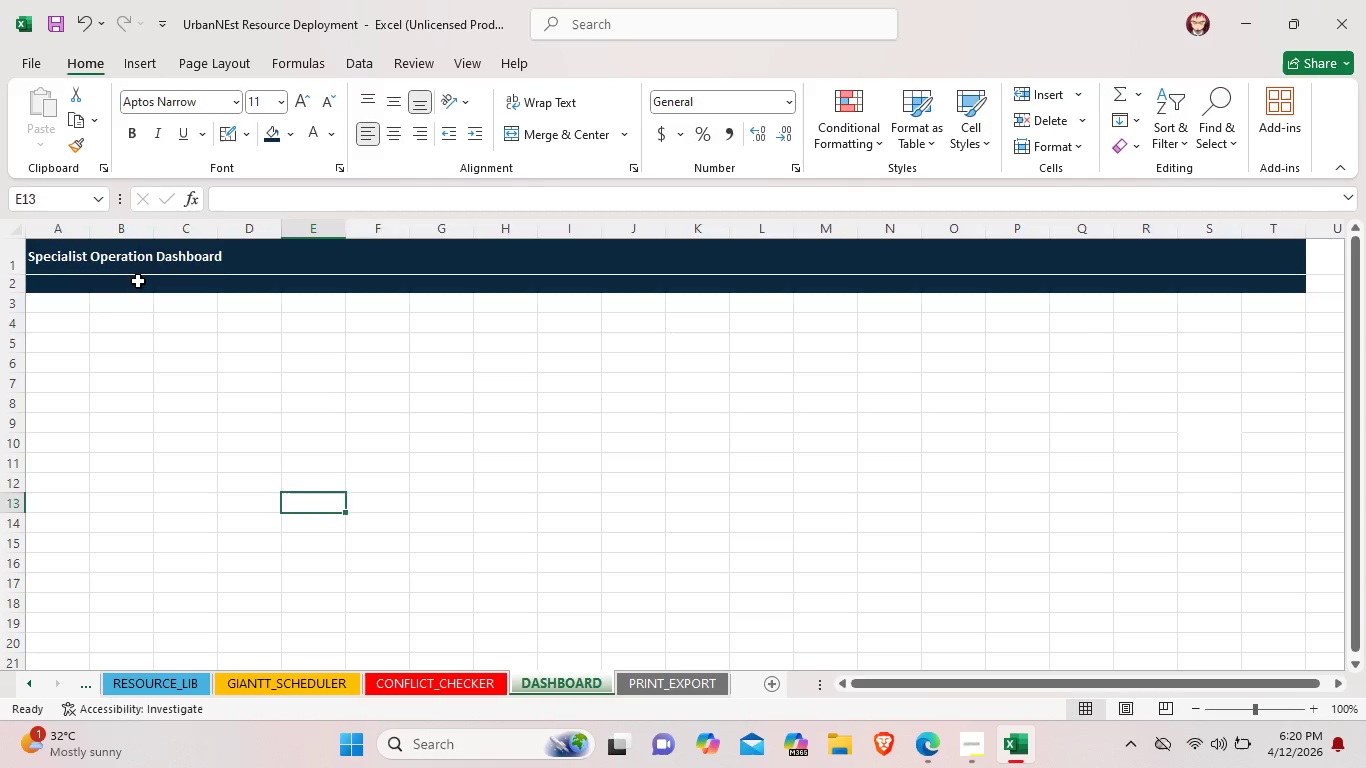 
double_click([138, 281])
 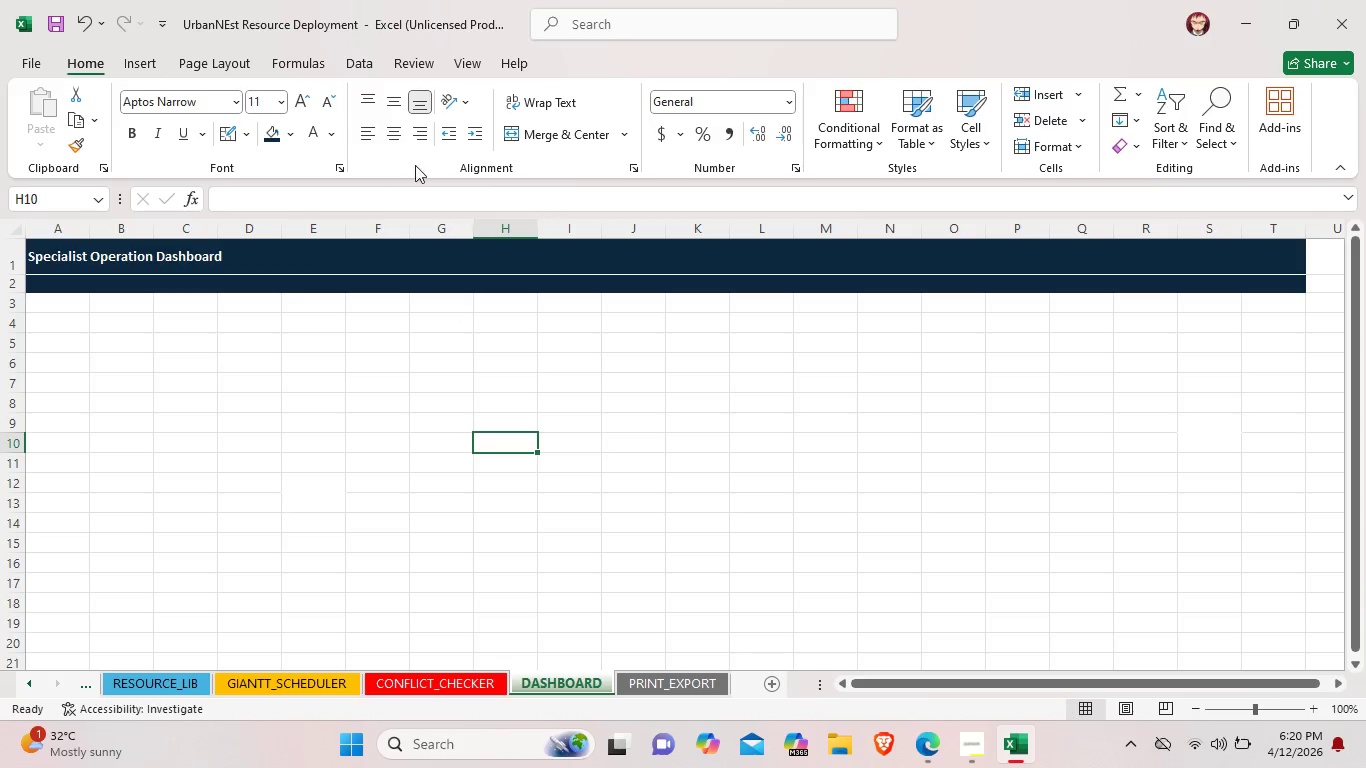 
left_click([370, 136])
 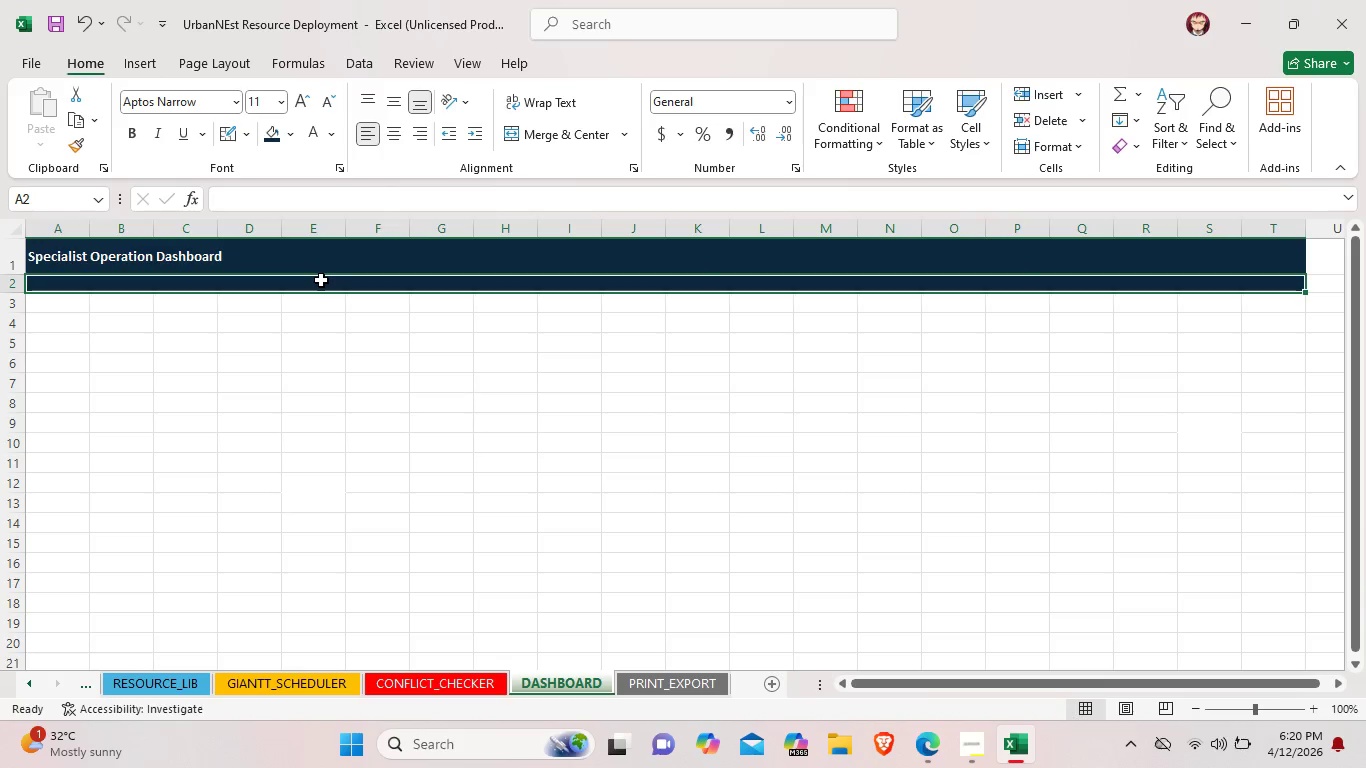 
double_click([321, 280])
 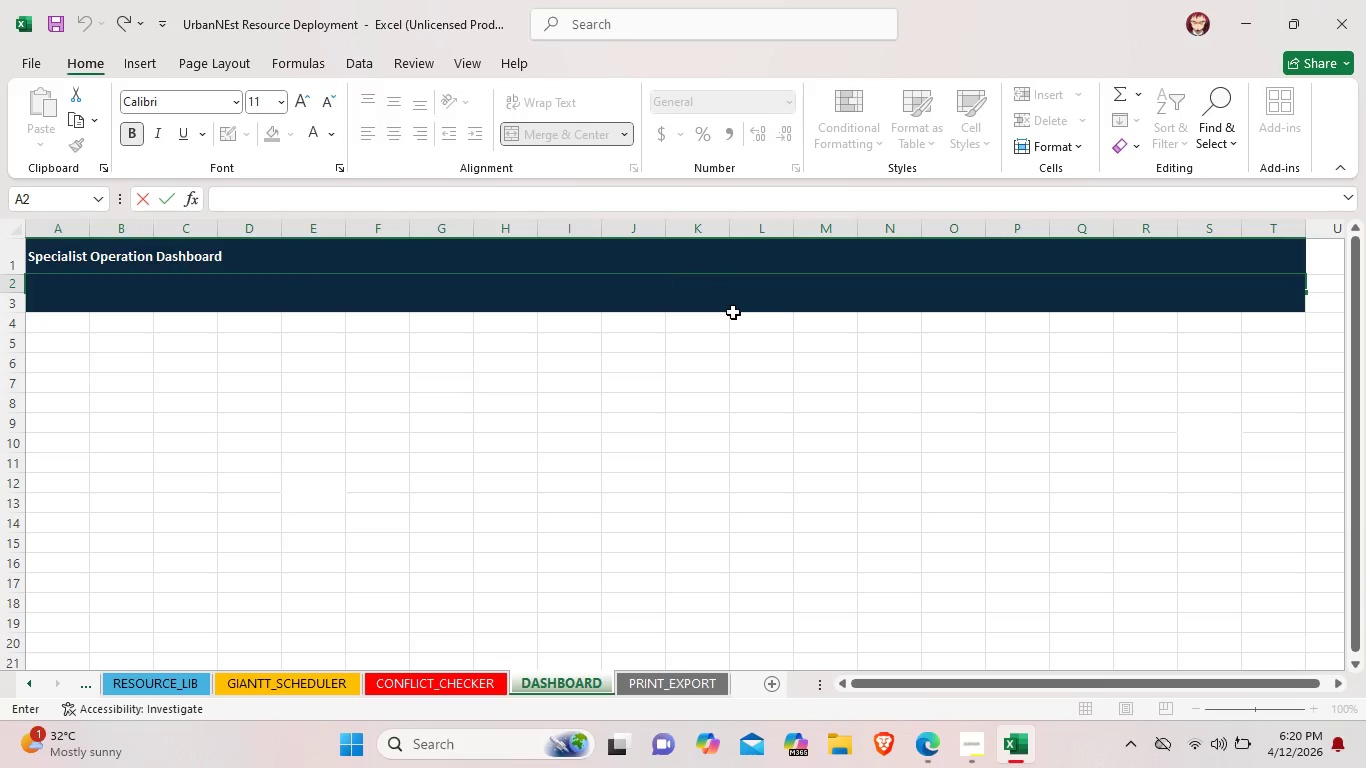 
left_click([688, 293])
 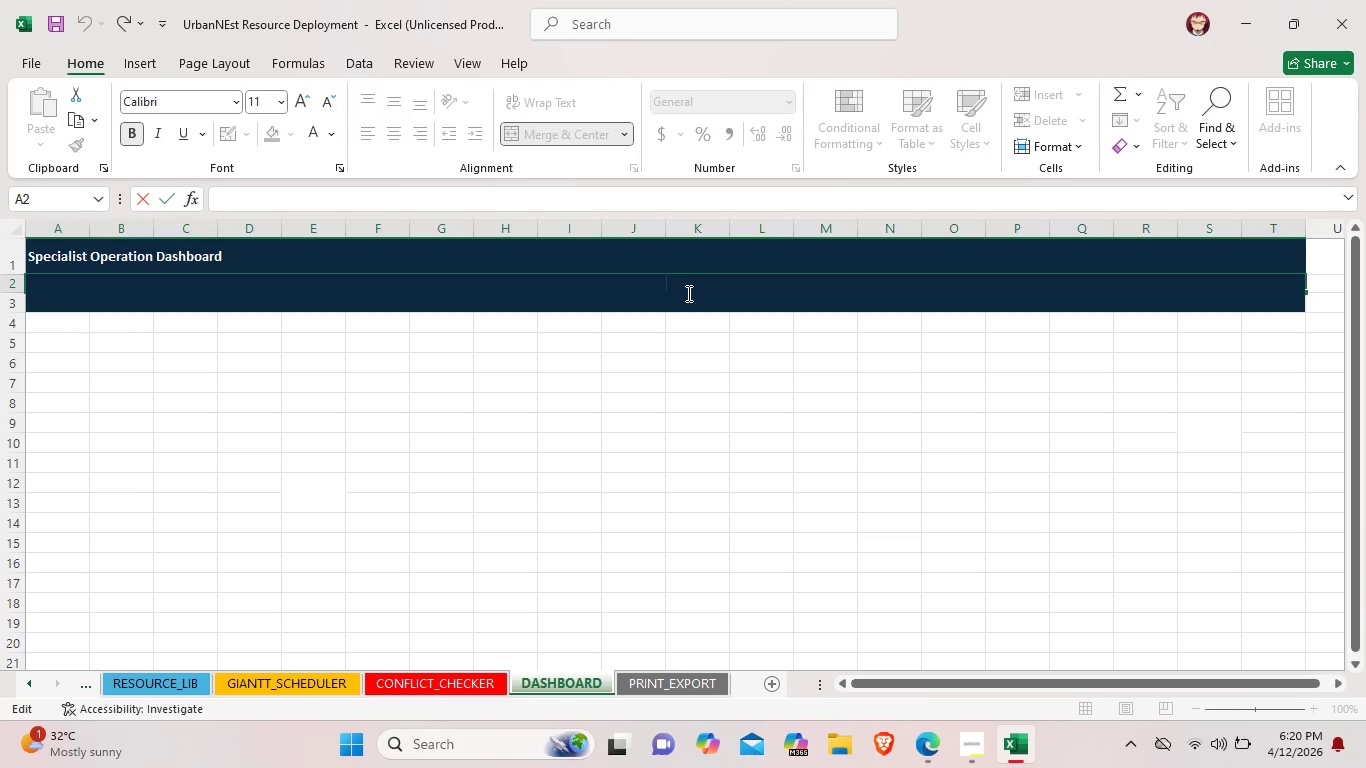 
type(April)
 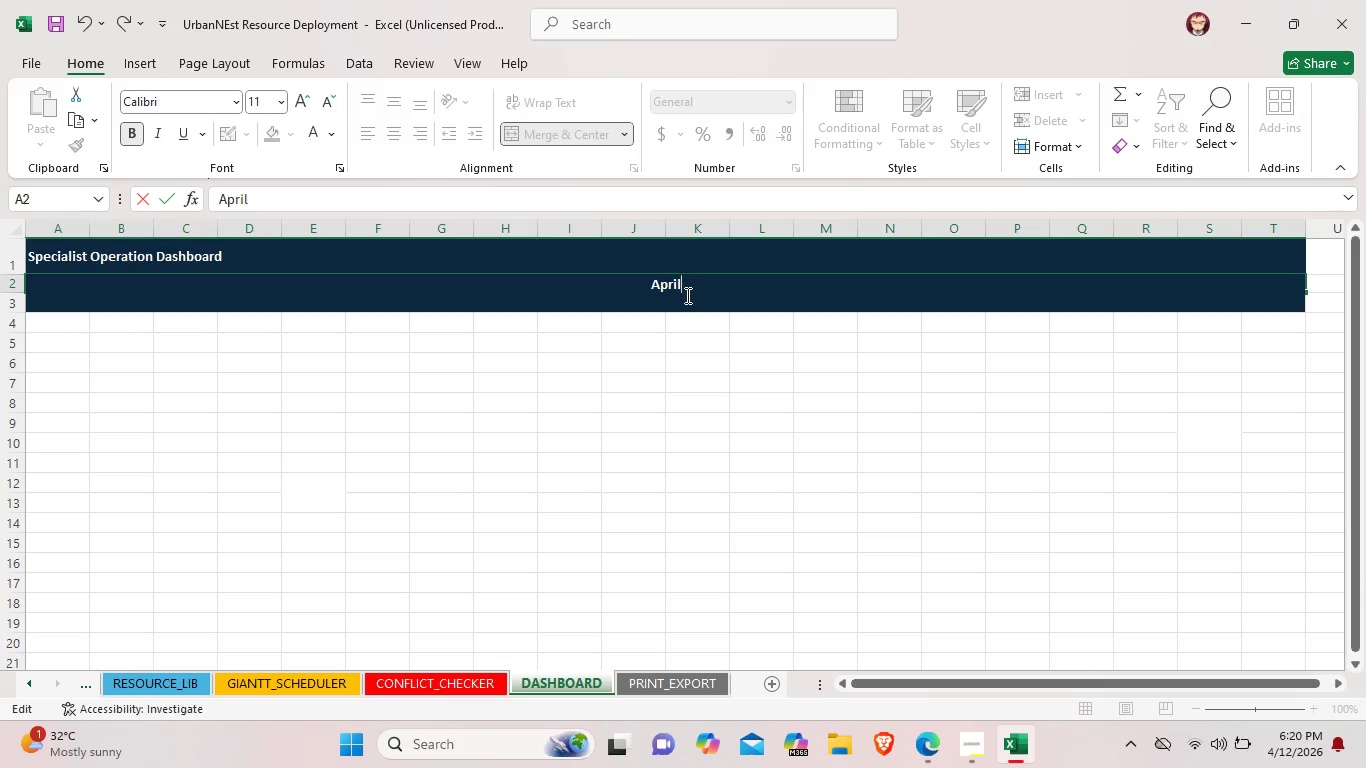 
type(, 2026)
 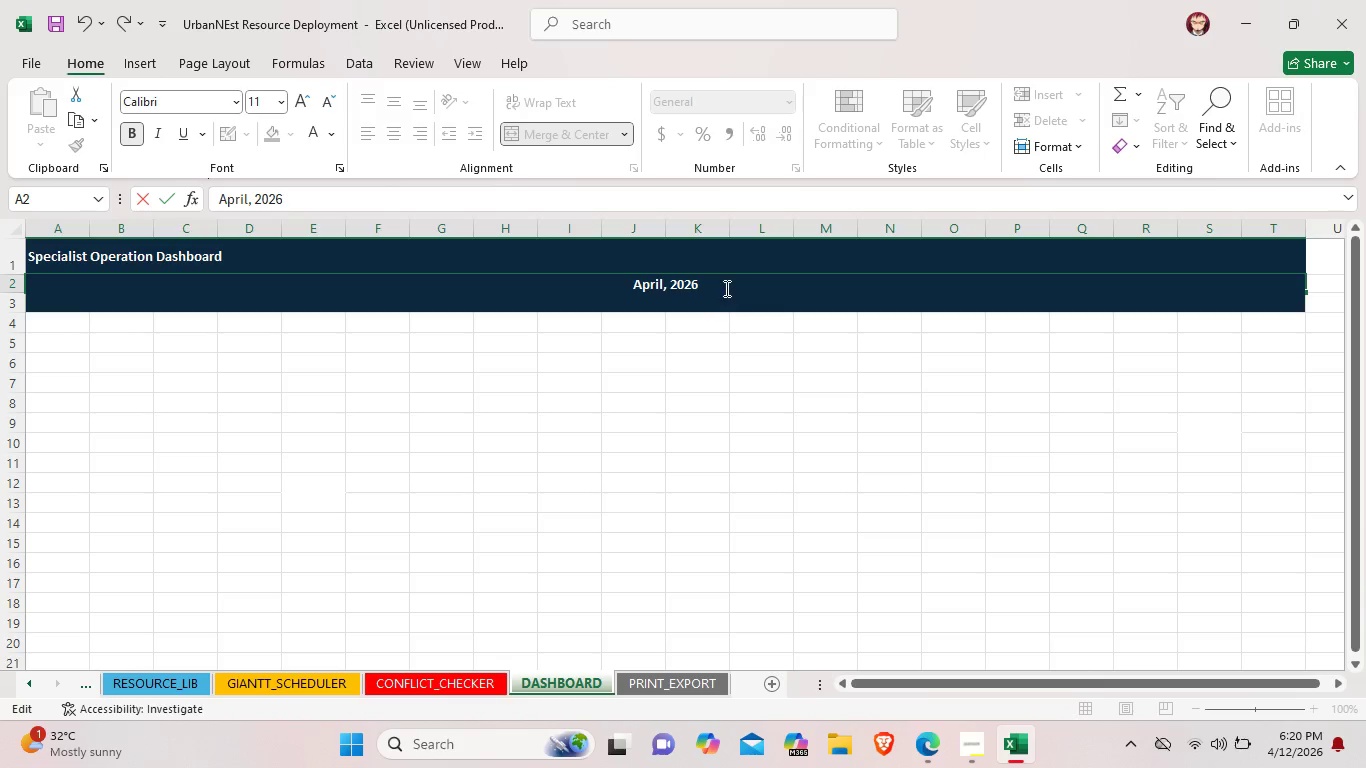 
left_click_drag(start_coordinate=[725, 281], to_coordinate=[601, 281])
 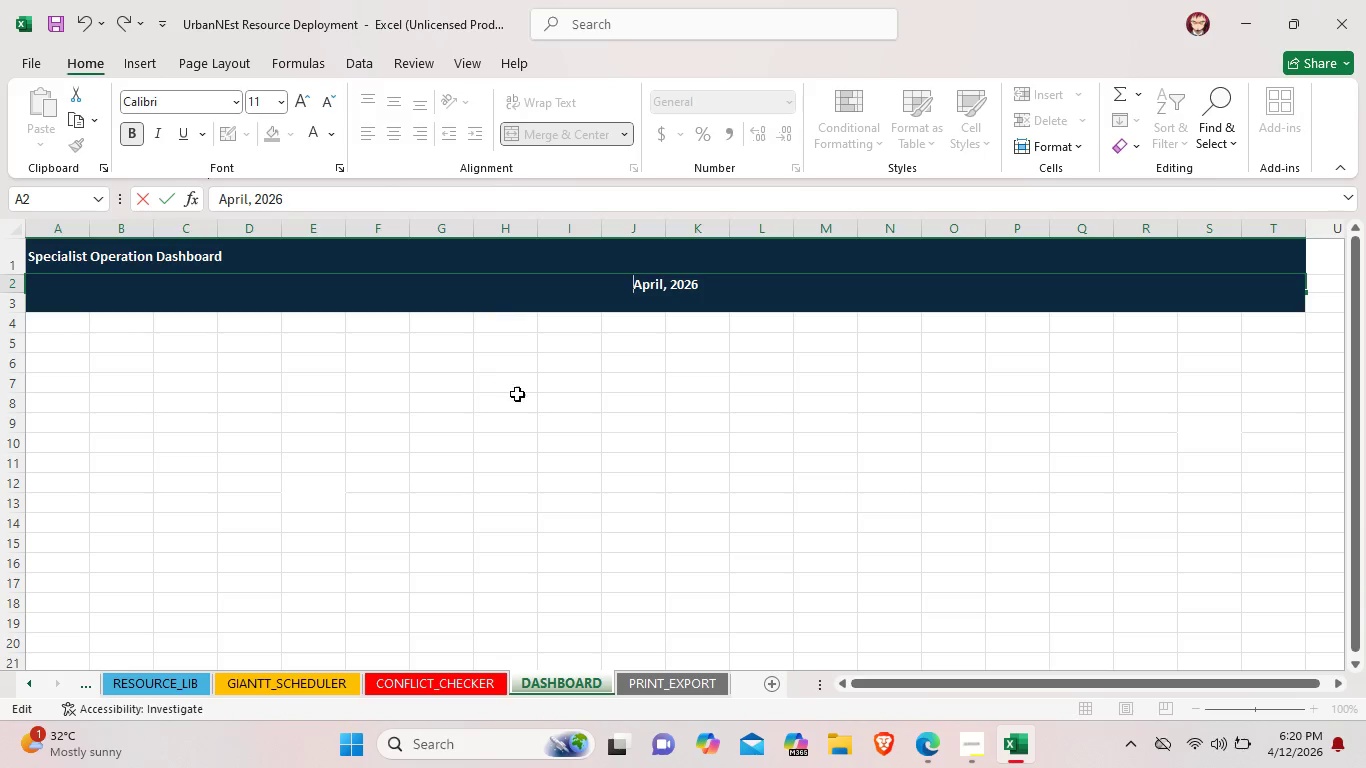 
double_click([517, 394])
 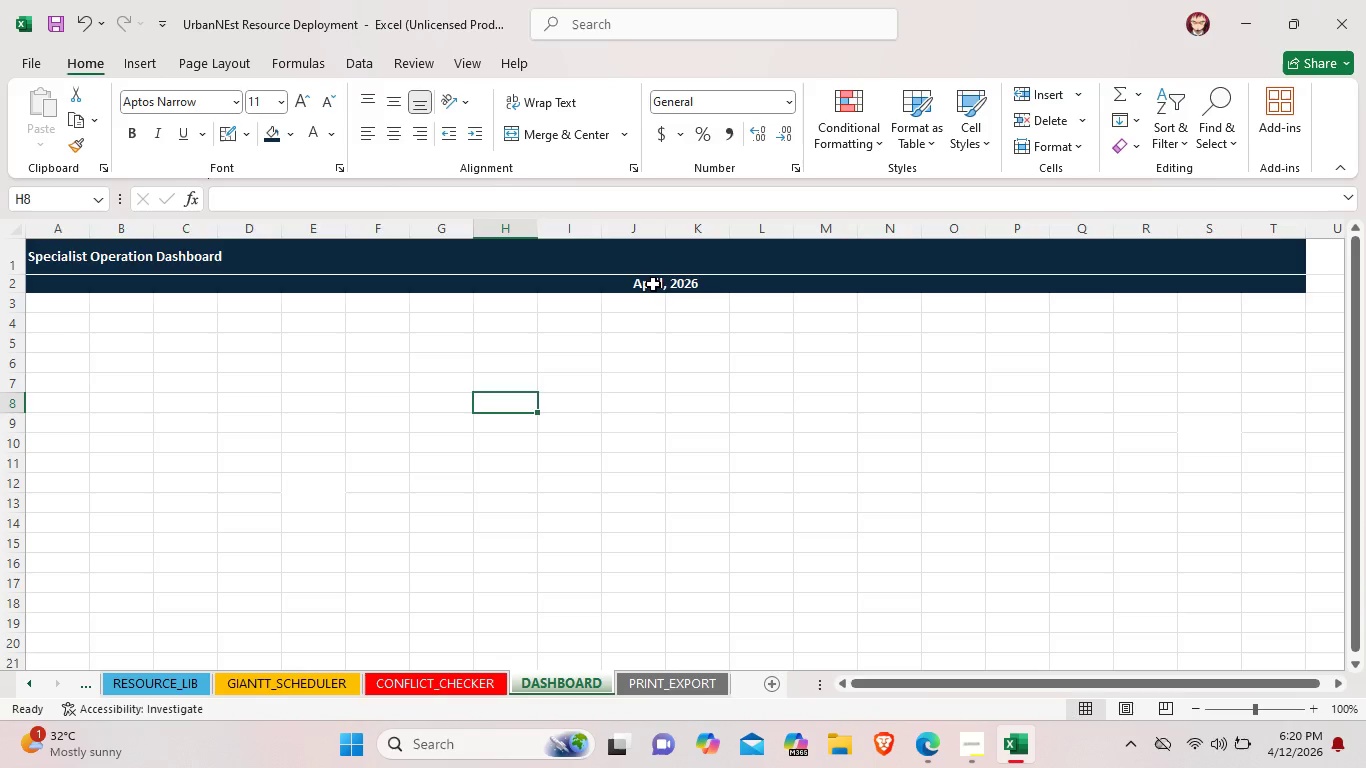 
left_click([653, 284])
 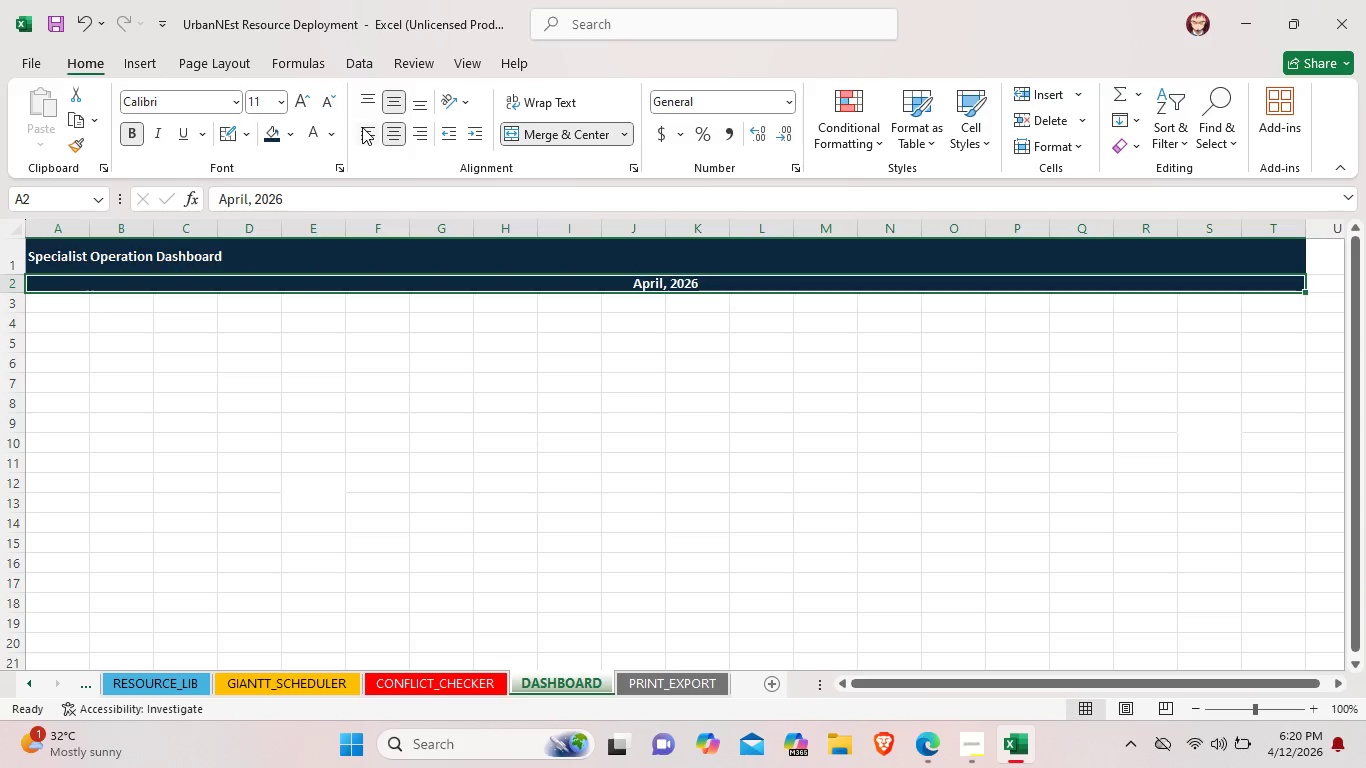 
left_click([362, 127])
 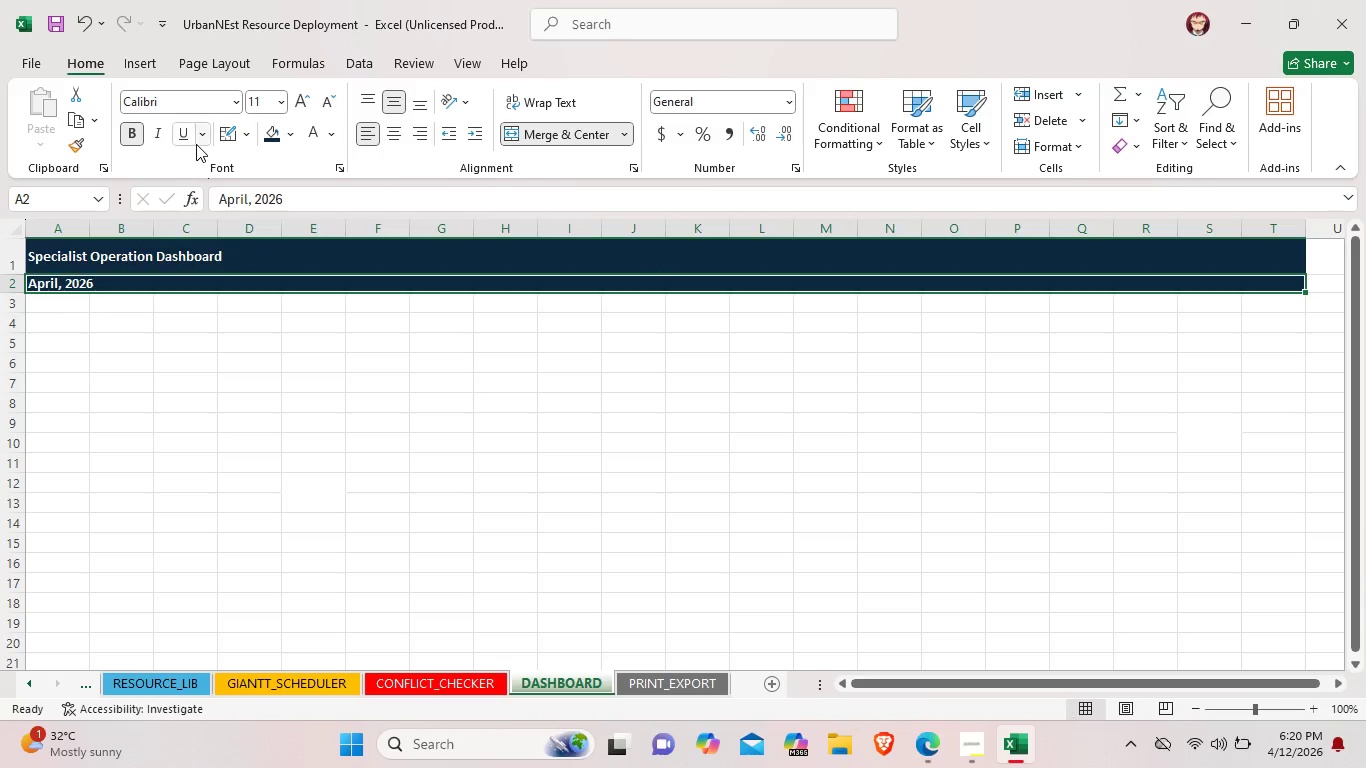 
left_click([137, 138])
 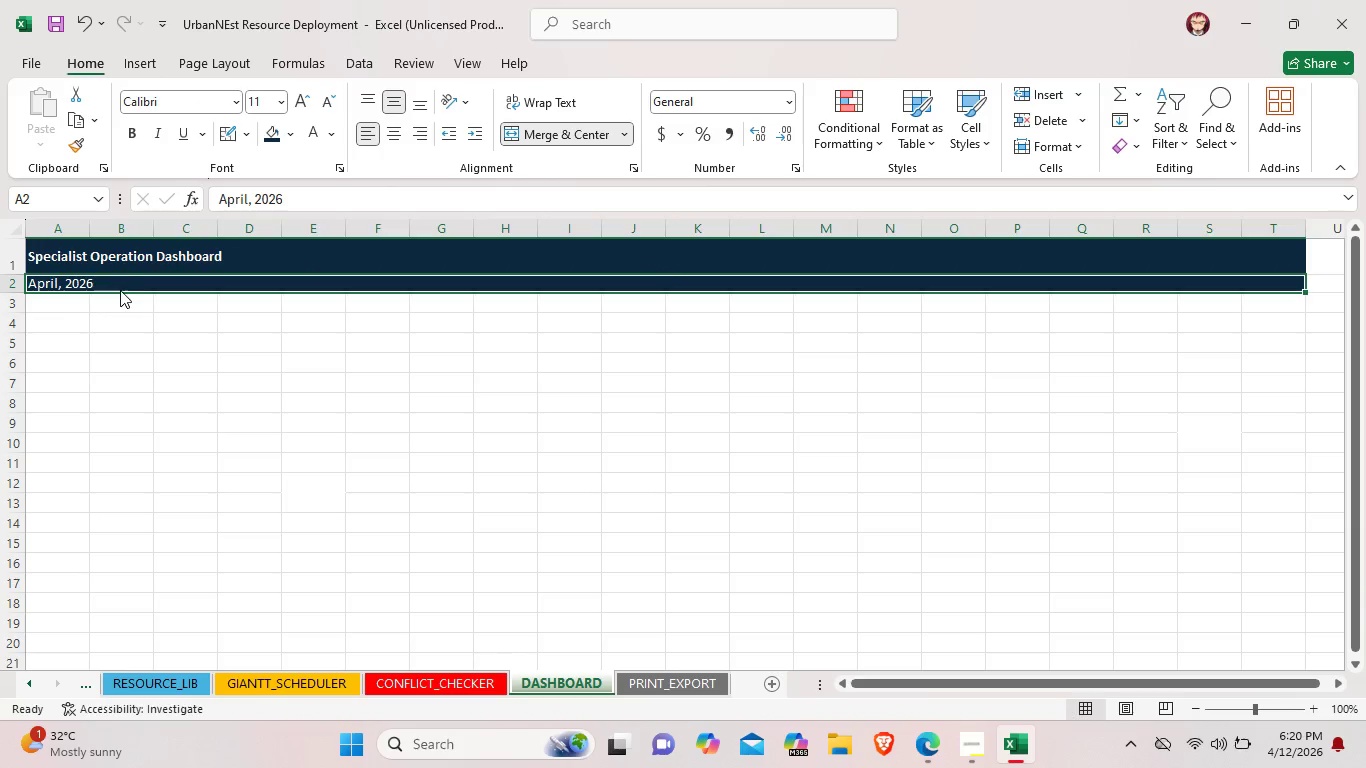 
left_click([120, 290])
 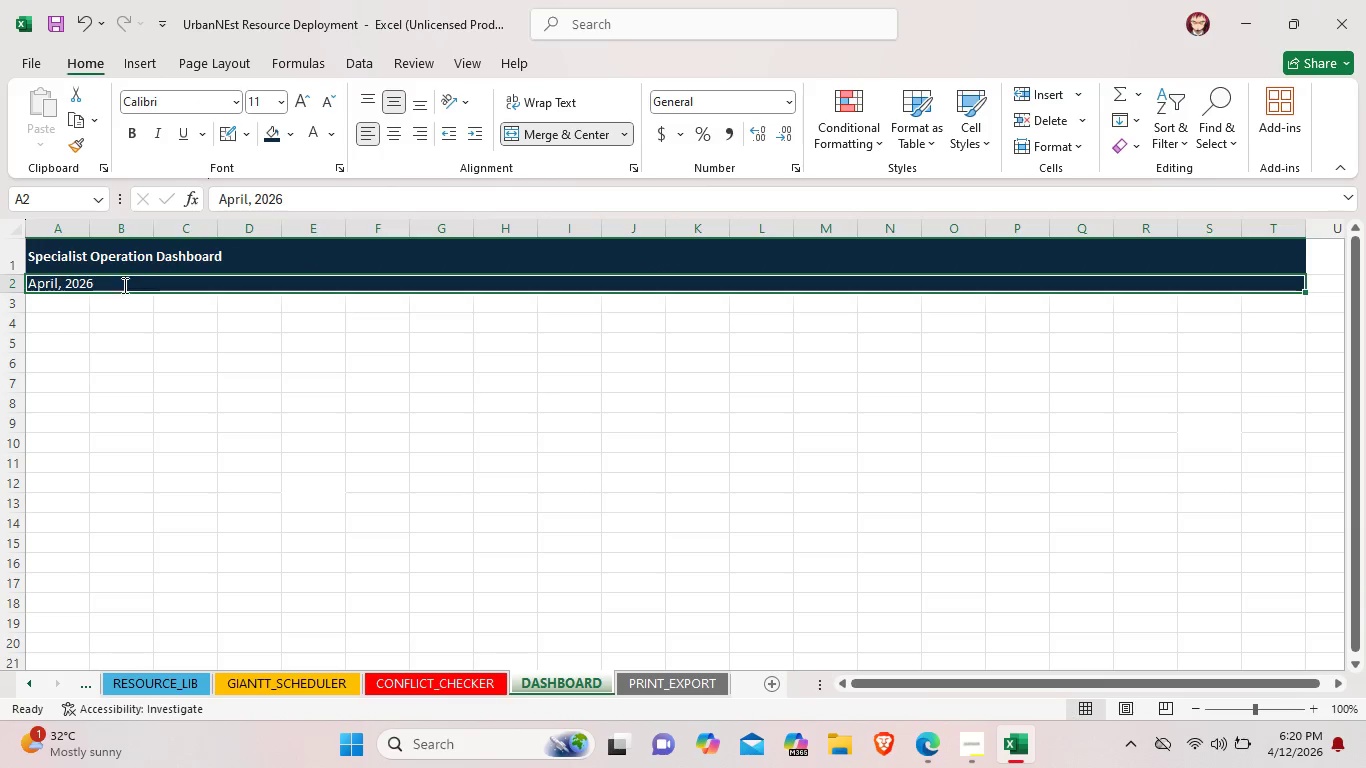 
double_click([123, 285])
 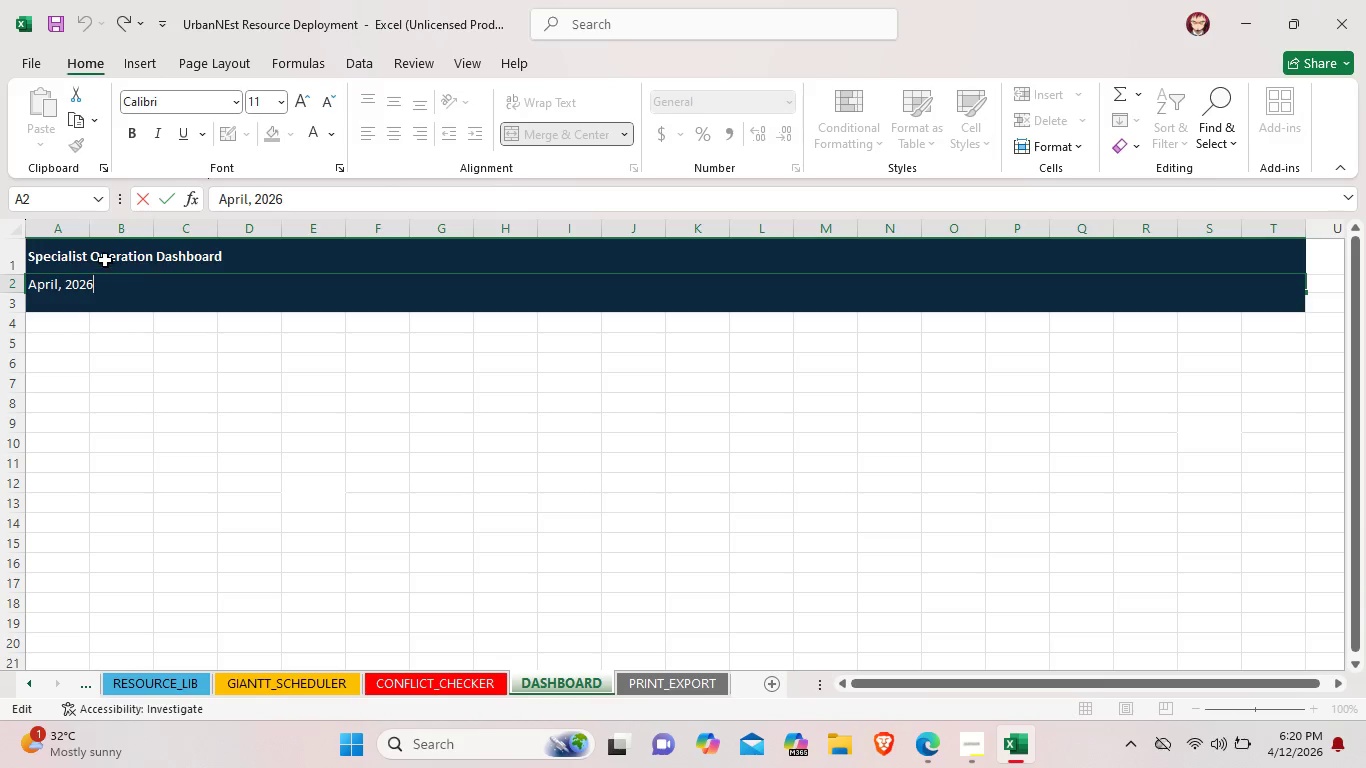 
key(Space)
 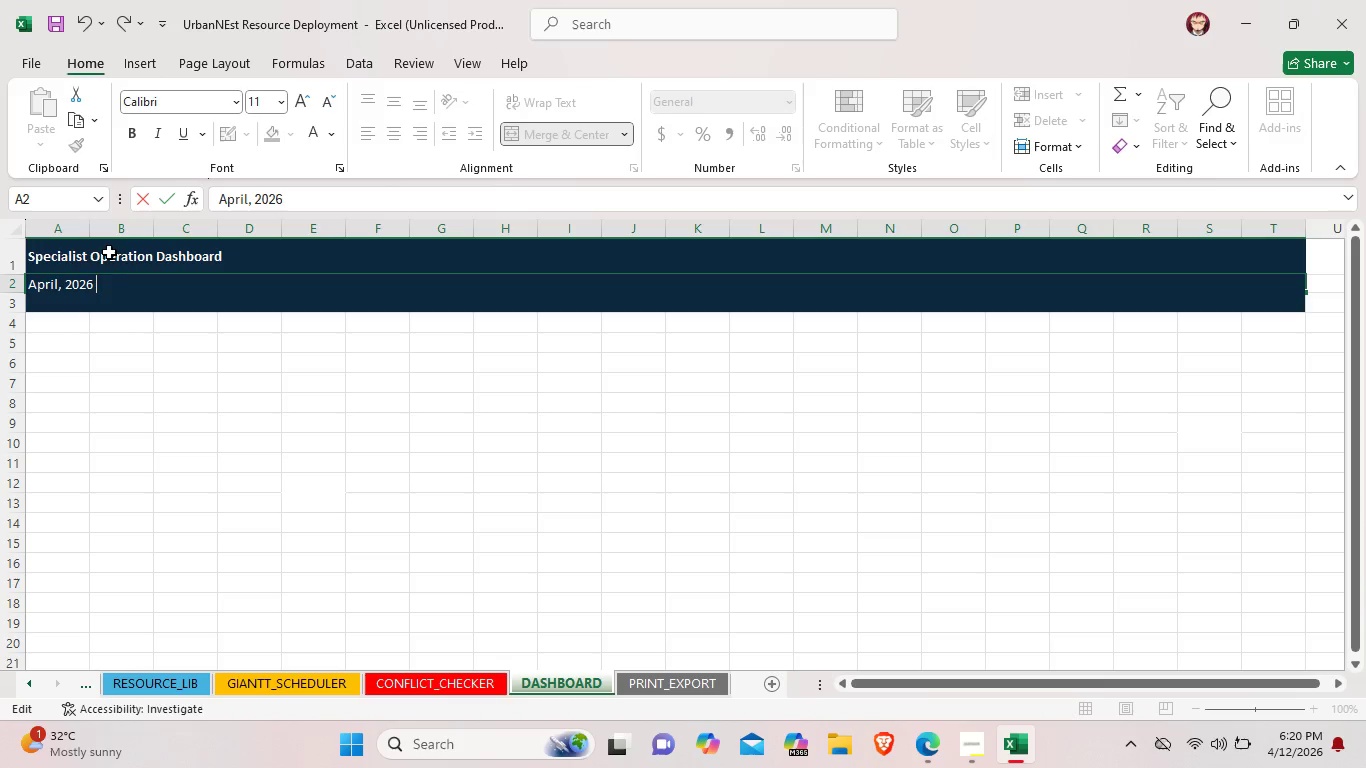 
type(All figures USD)
 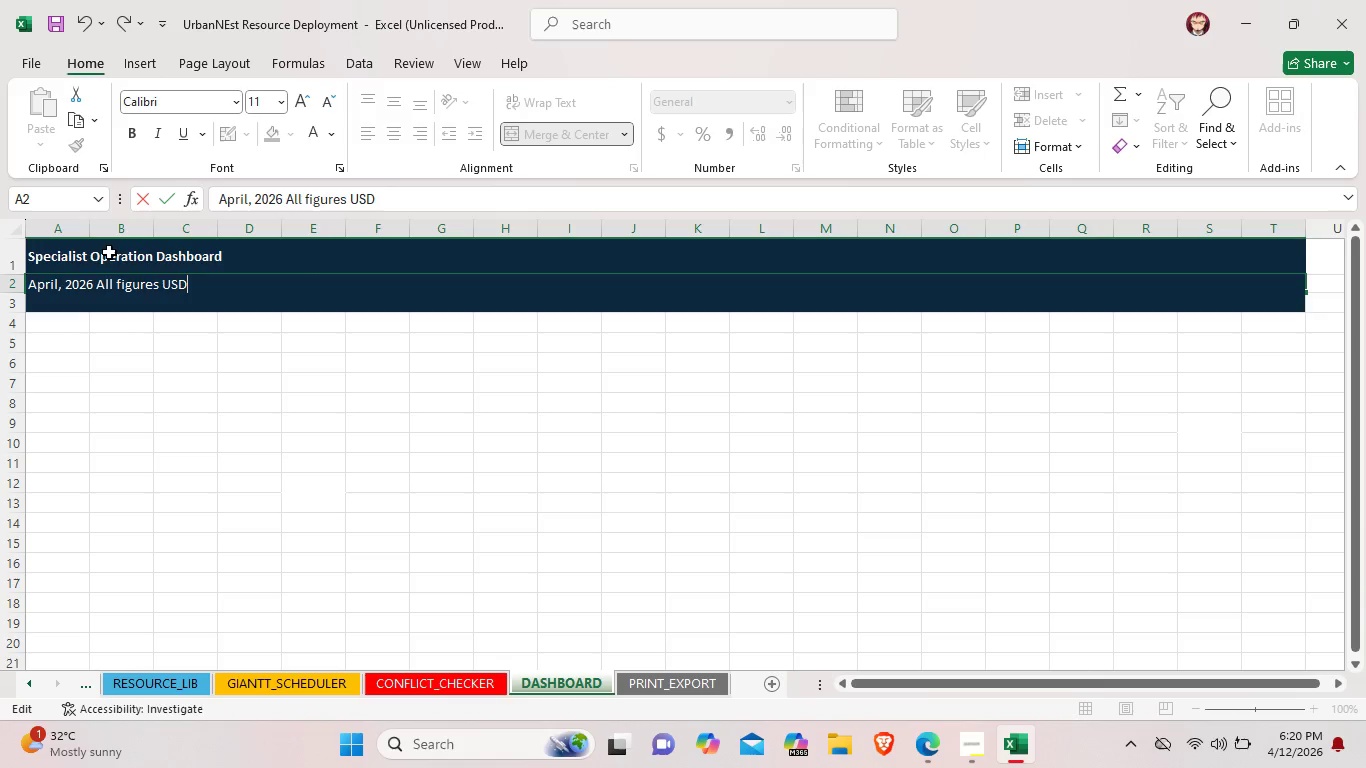 
left_click([120, 282])
 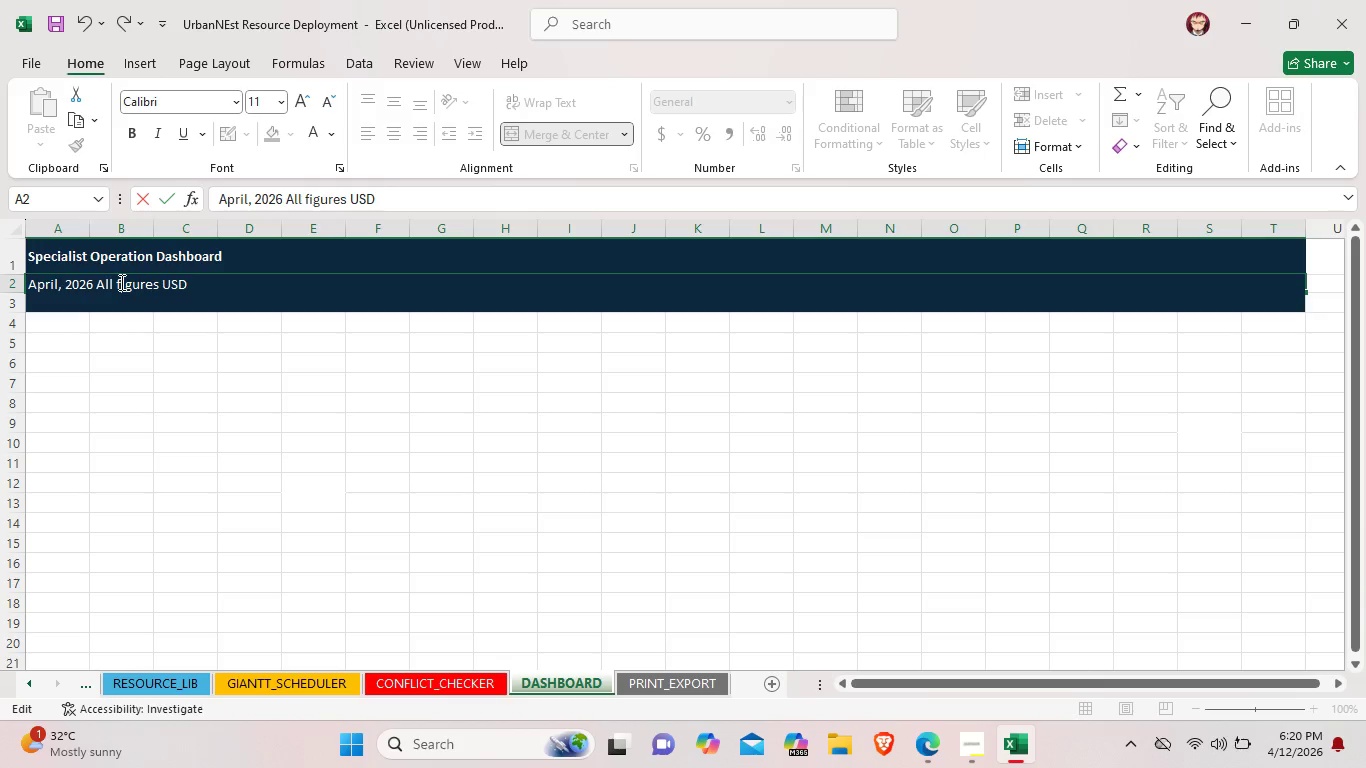 
key(Backspace)
 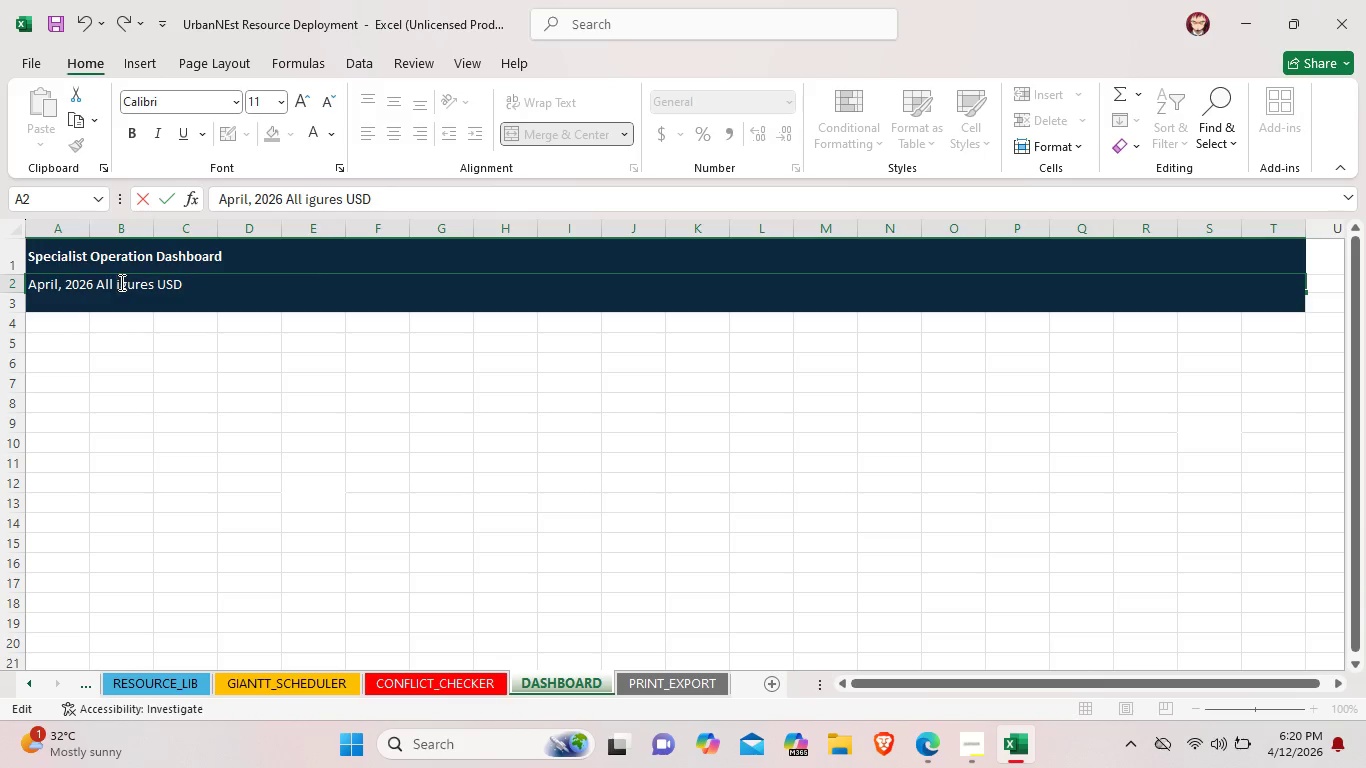 
key(Shift+F)
 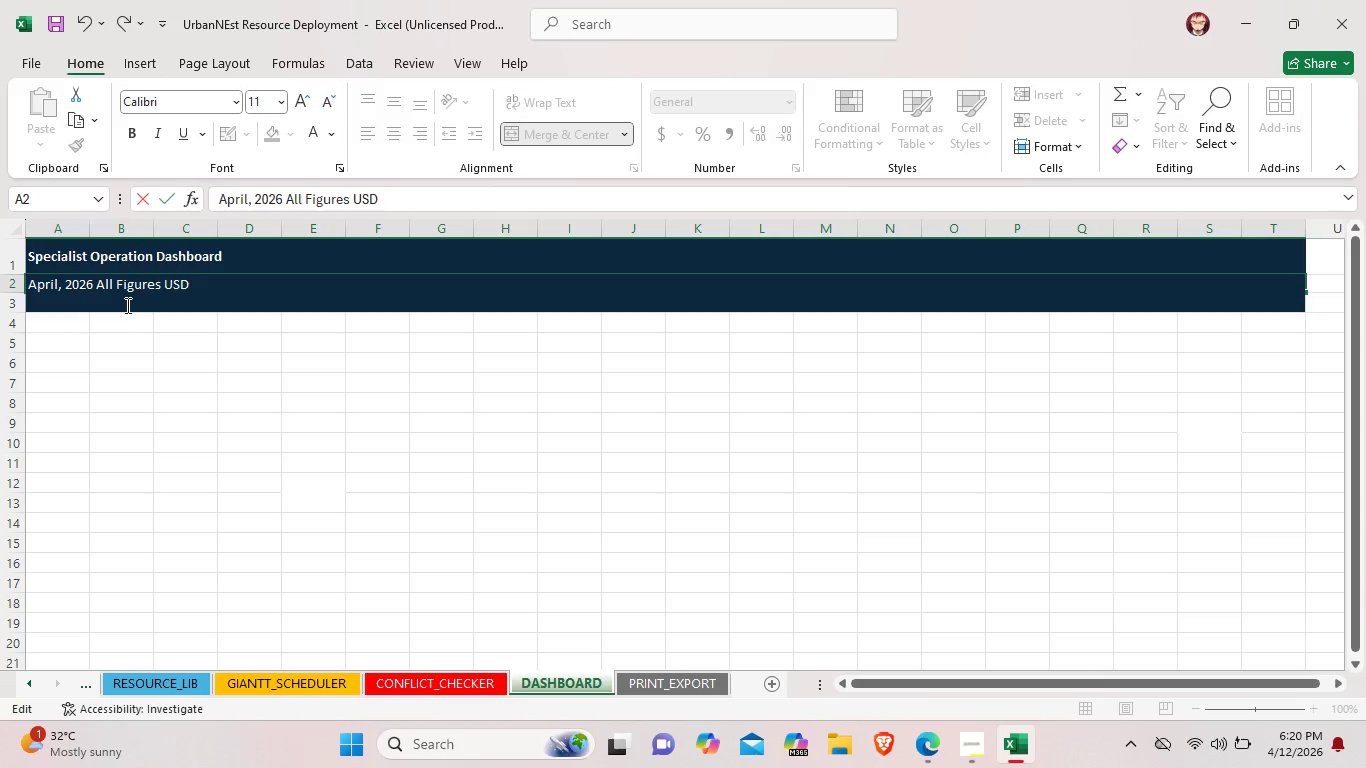 
left_click([159, 348])
 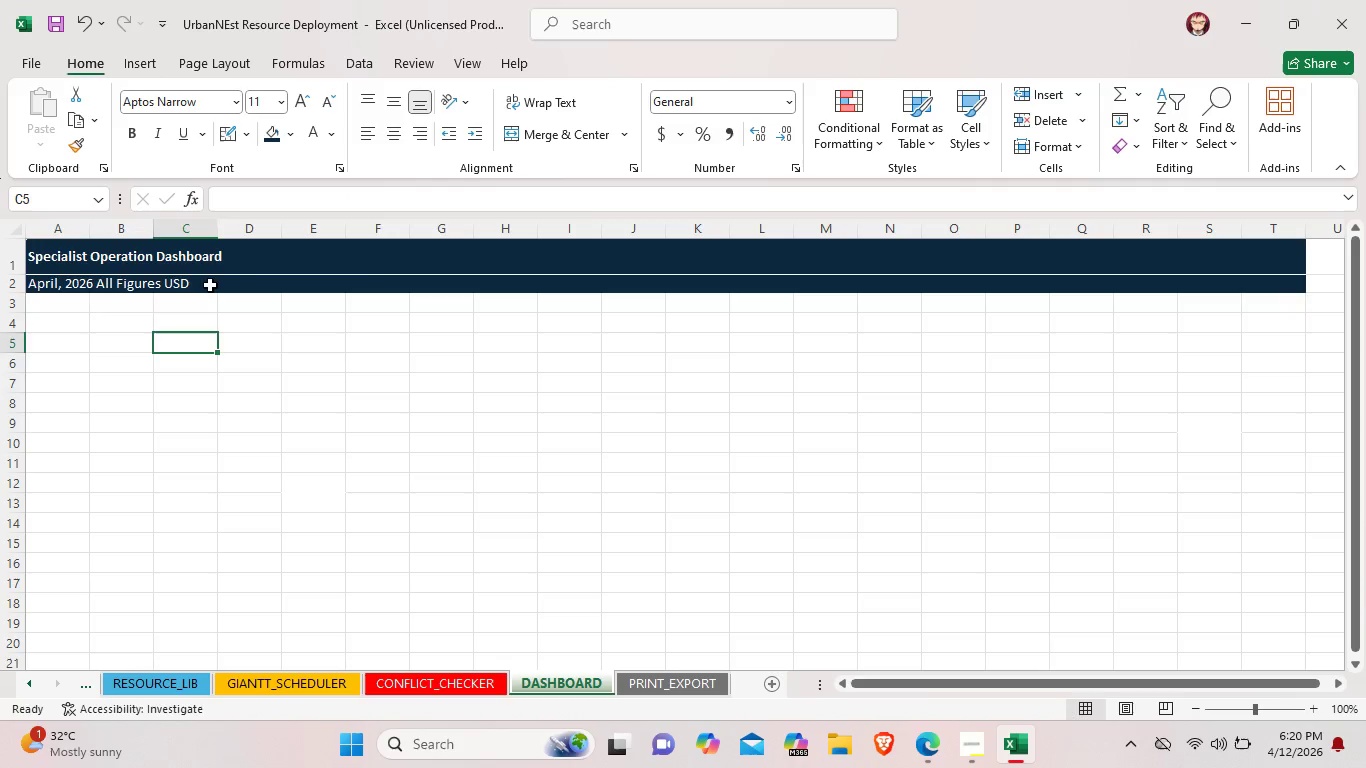 
left_click([210, 280])
 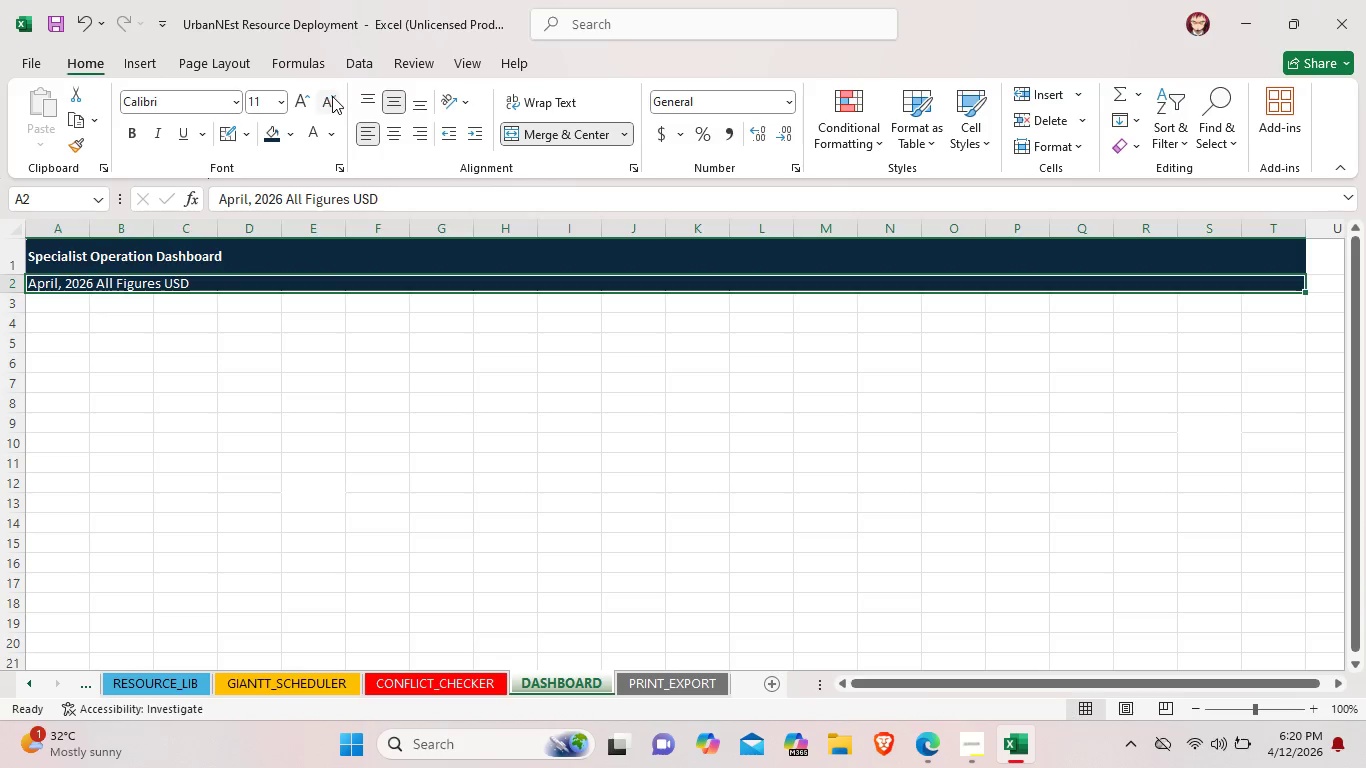 
left_click([328, 97])
 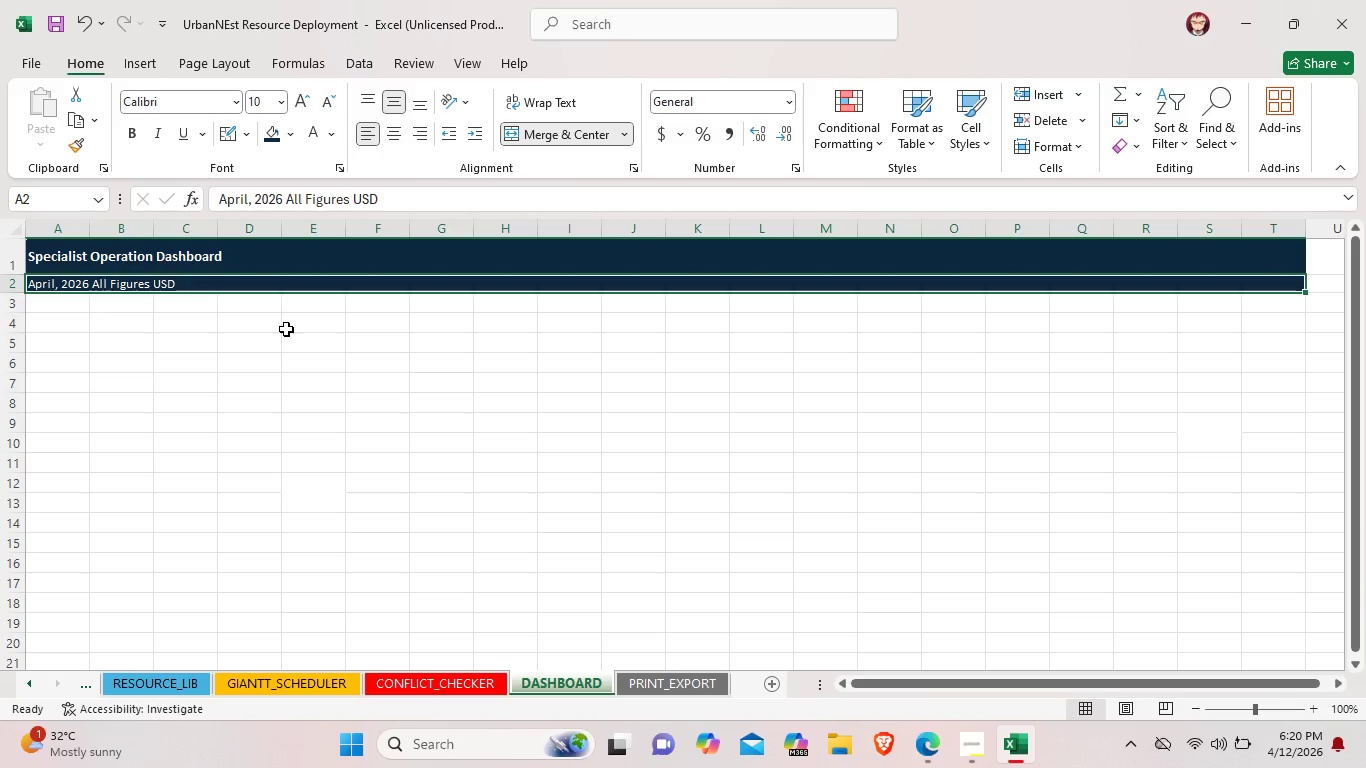 
left_click([276, 357])
 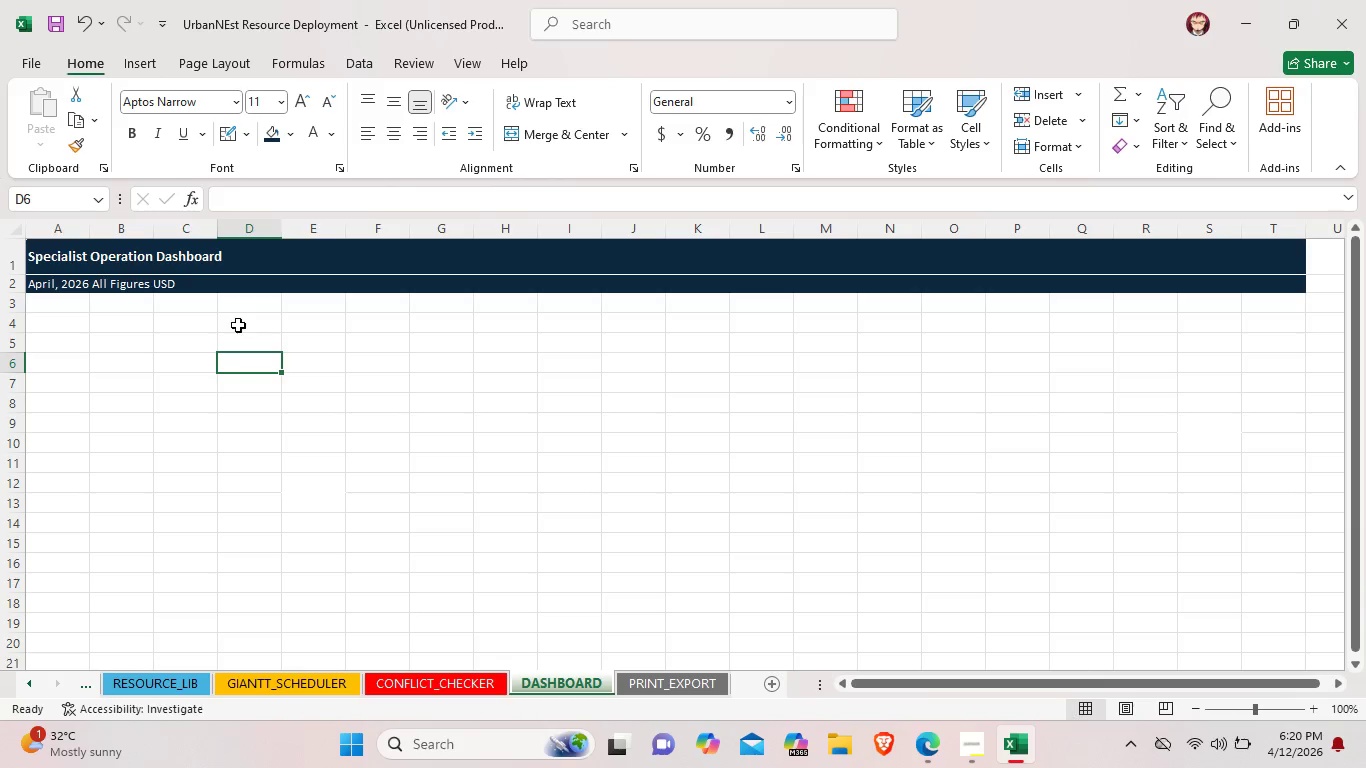 
left_click([161, 283])
 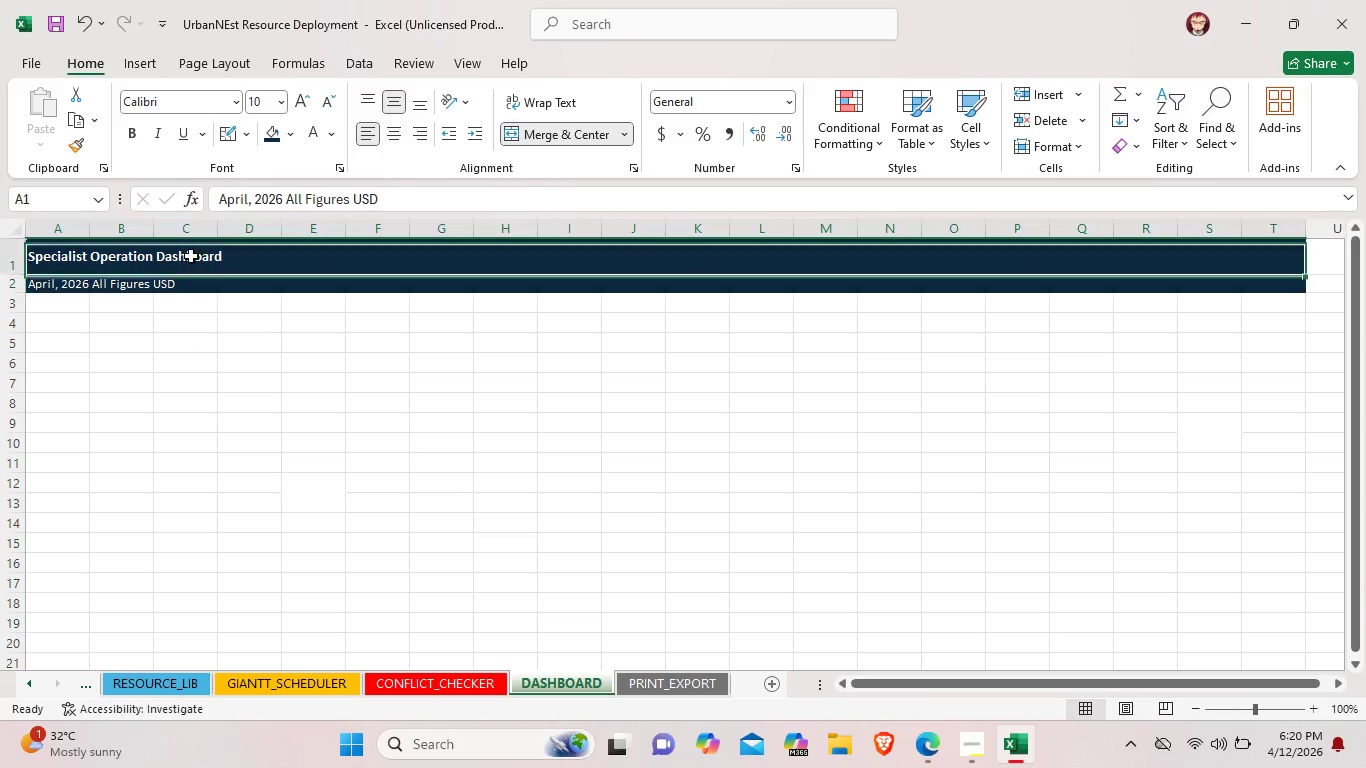 
left_click([268, 448])
 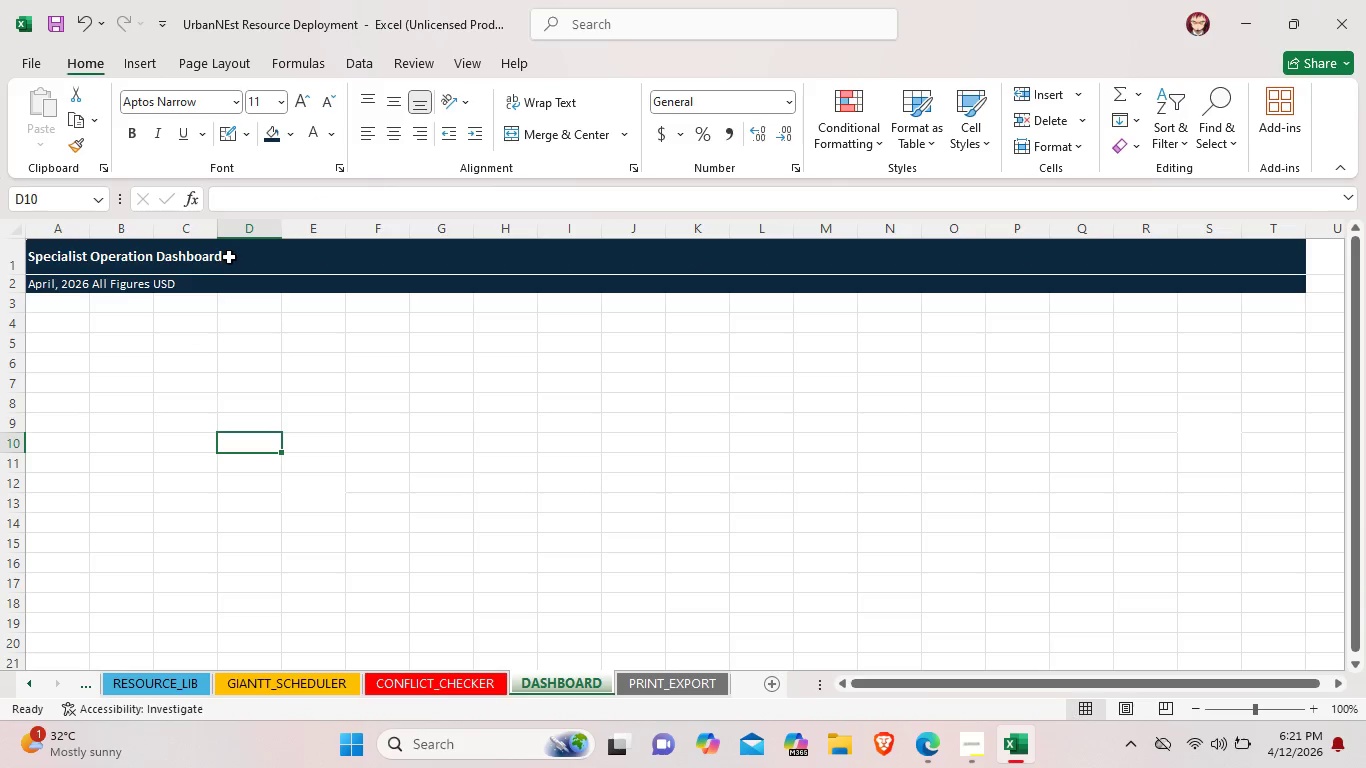 
left_click([229, 253])
 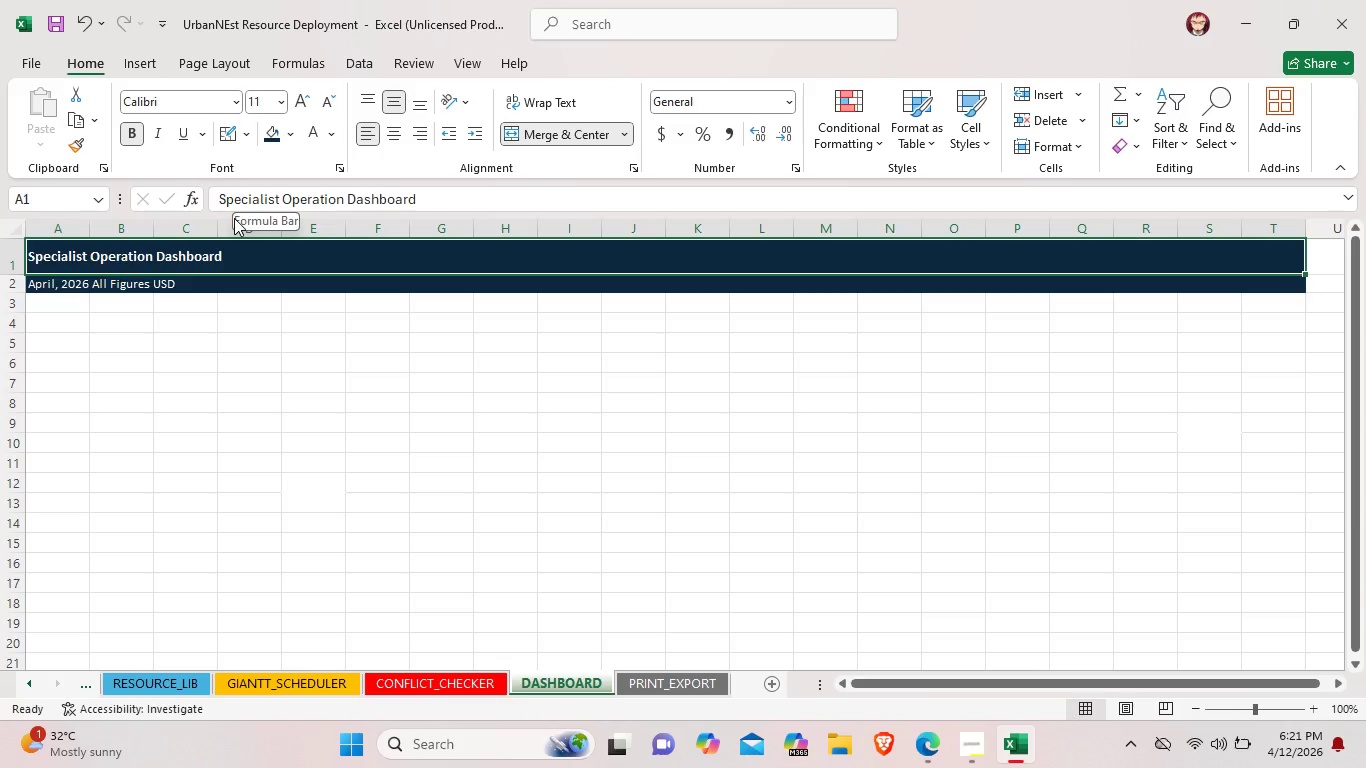 
wait(9.02)
 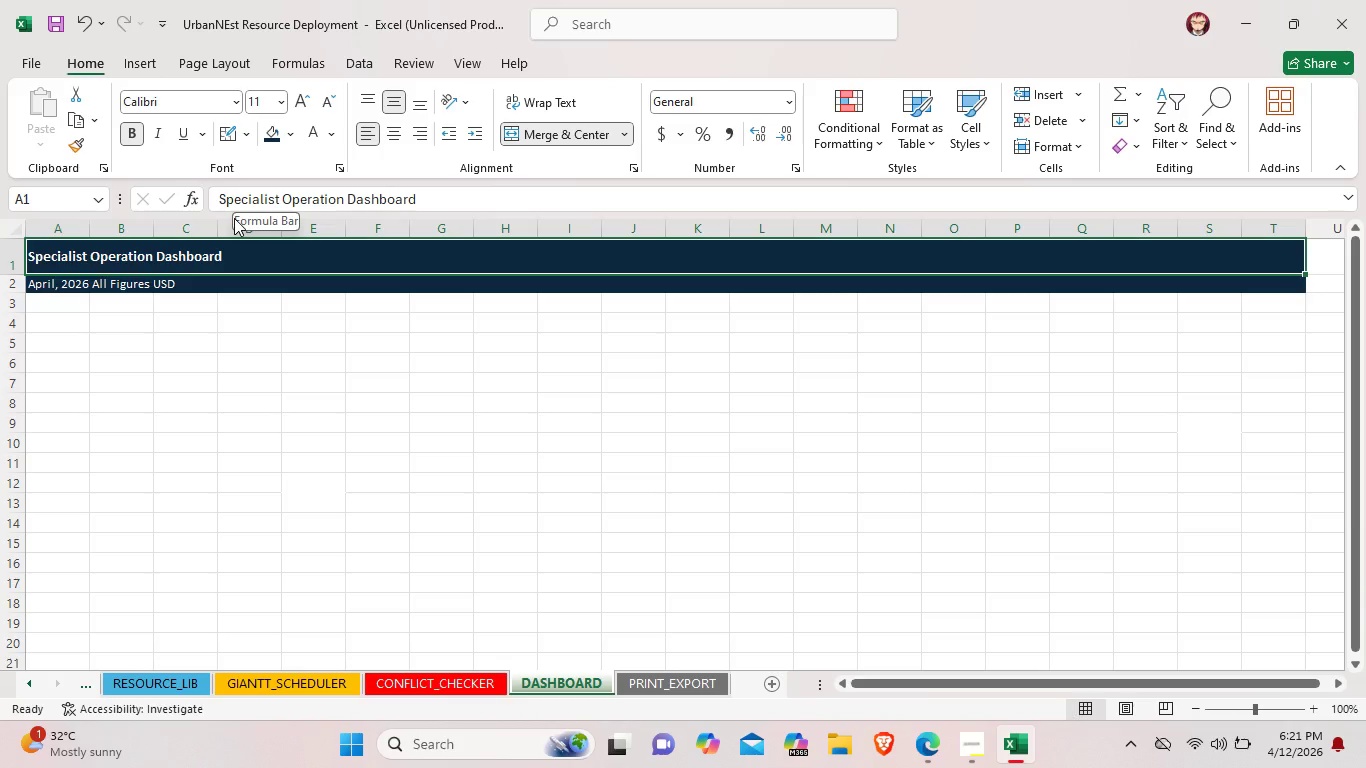 
double_click([34, 257])
 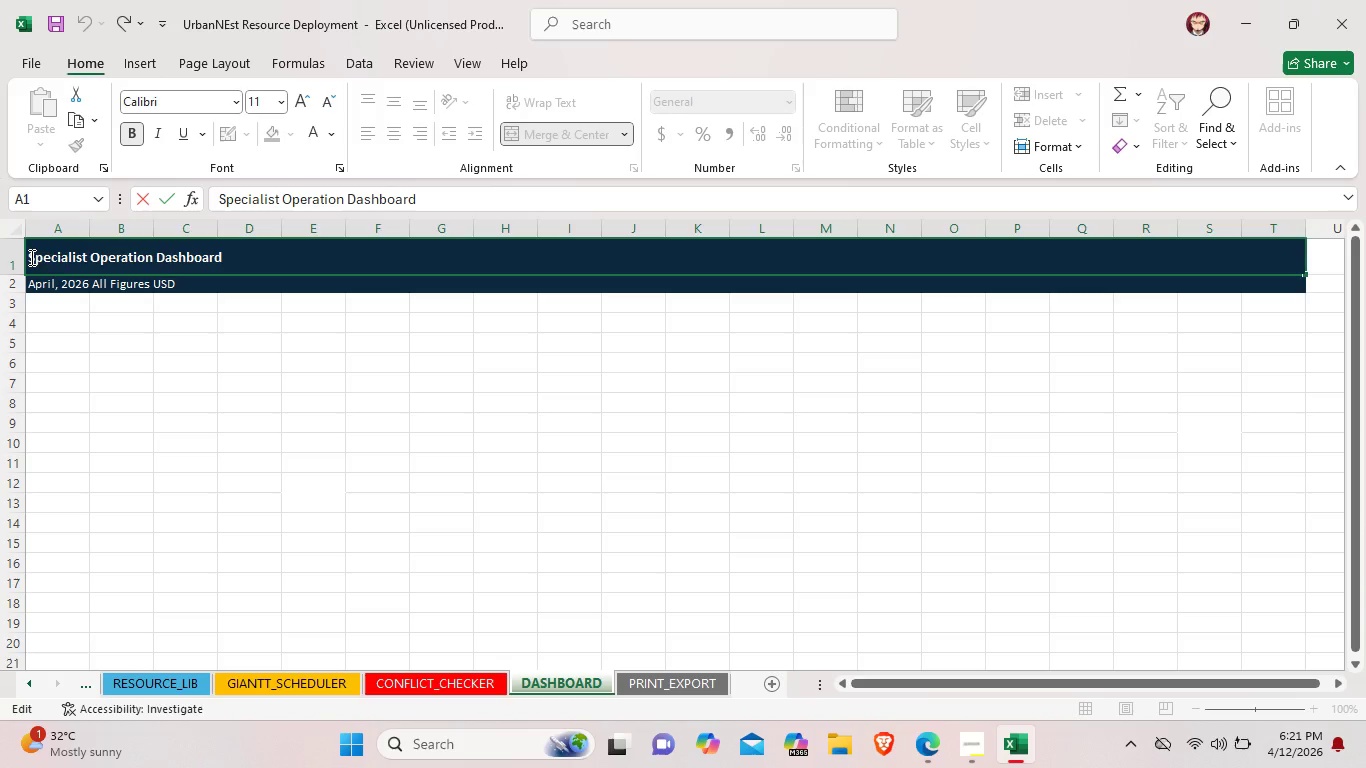 
left_click([30, 257])
 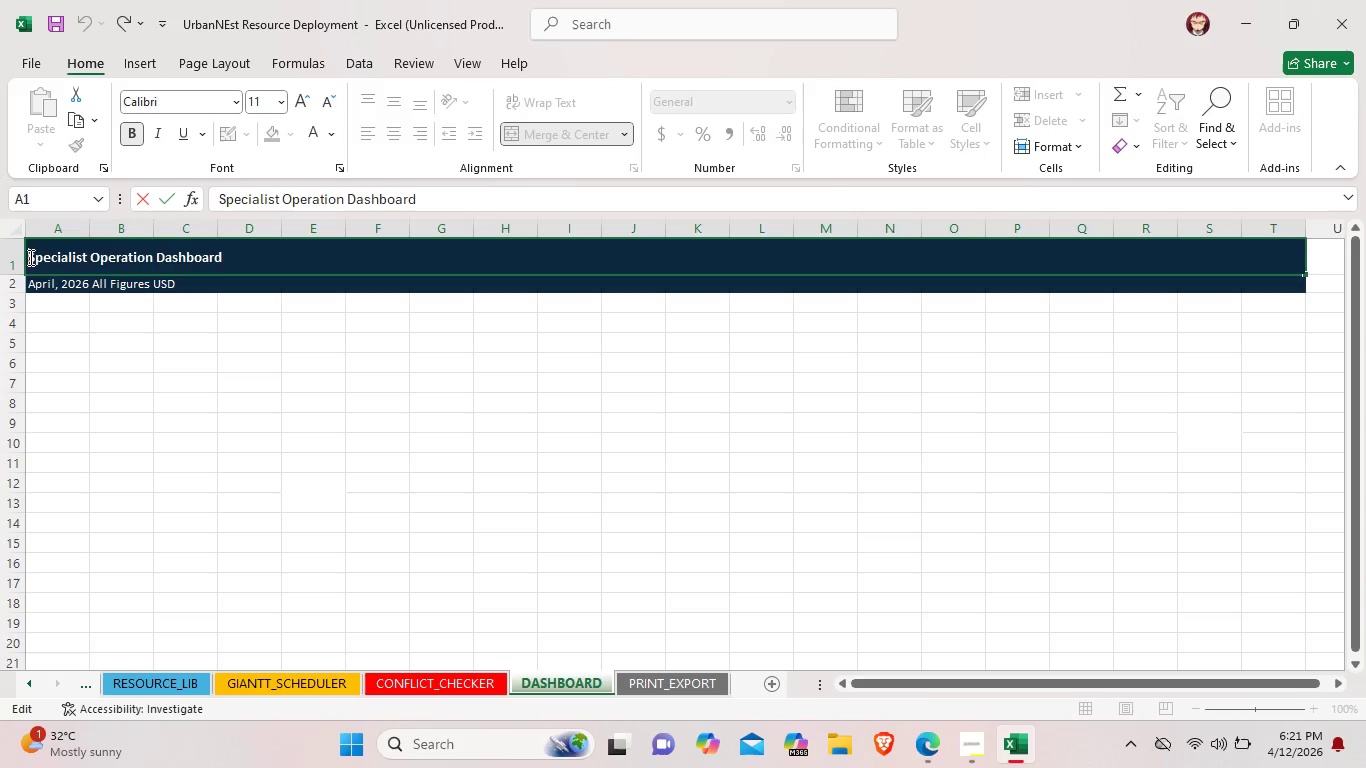 
wait(8.41)
 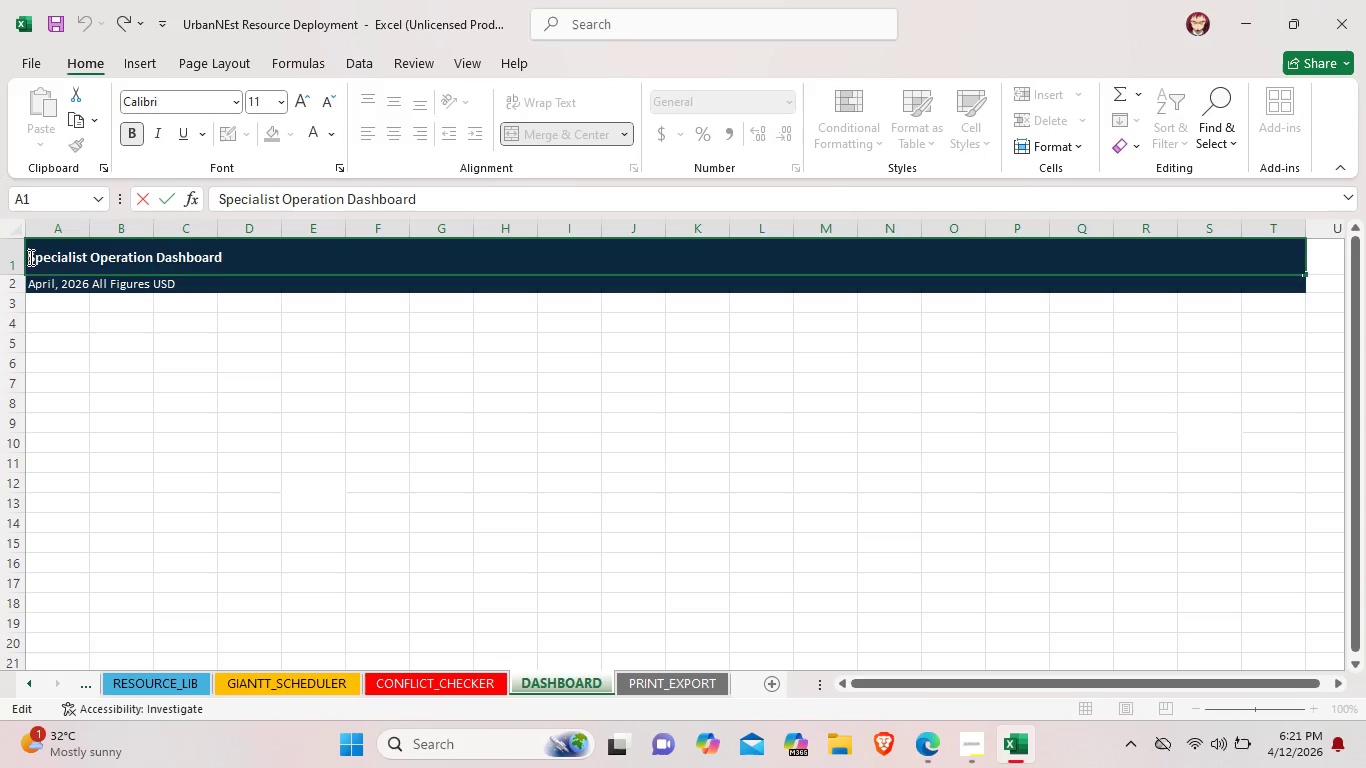 
type(UrbanNEs)
key(Backspace)
type(e)
key(Backspace)
key(Backspace)
type(esy)
key(Backspace)
type(t ADU )
 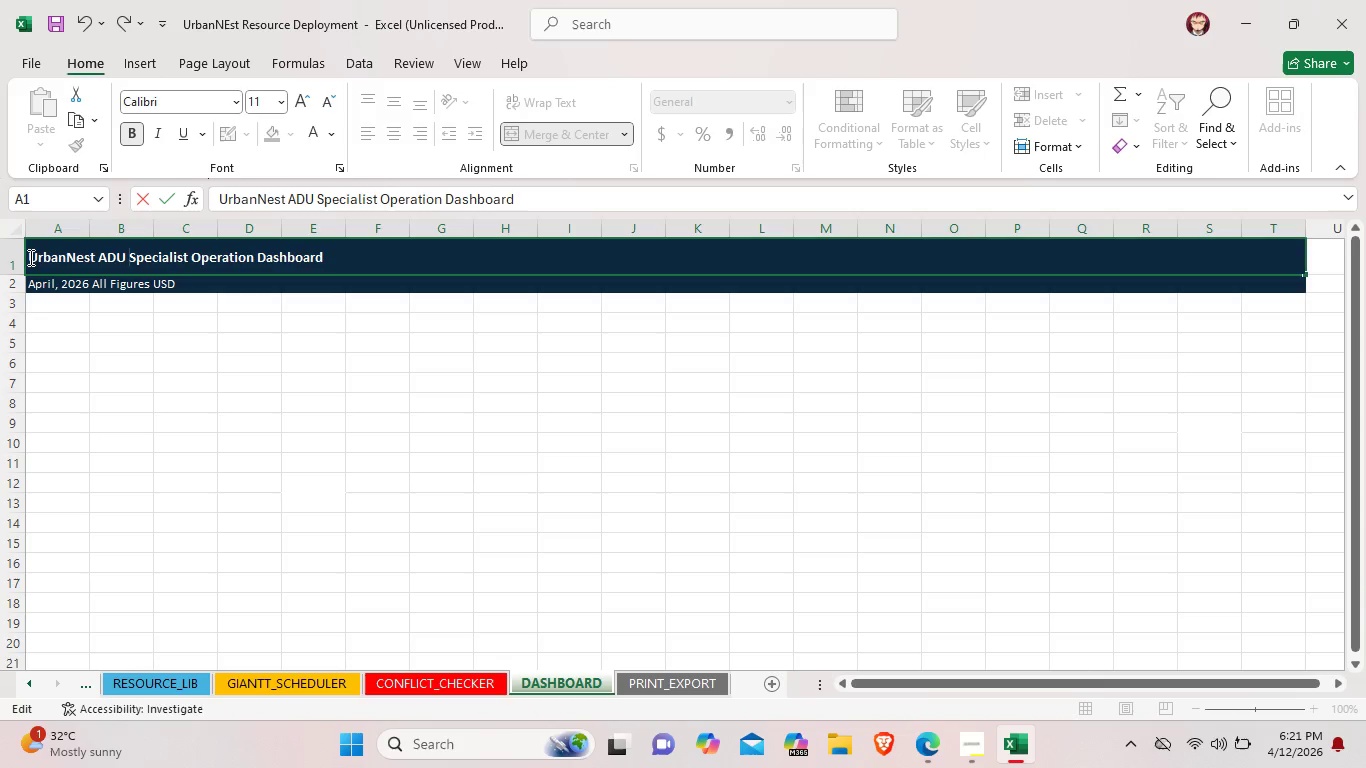 
left_click([187, 259])
 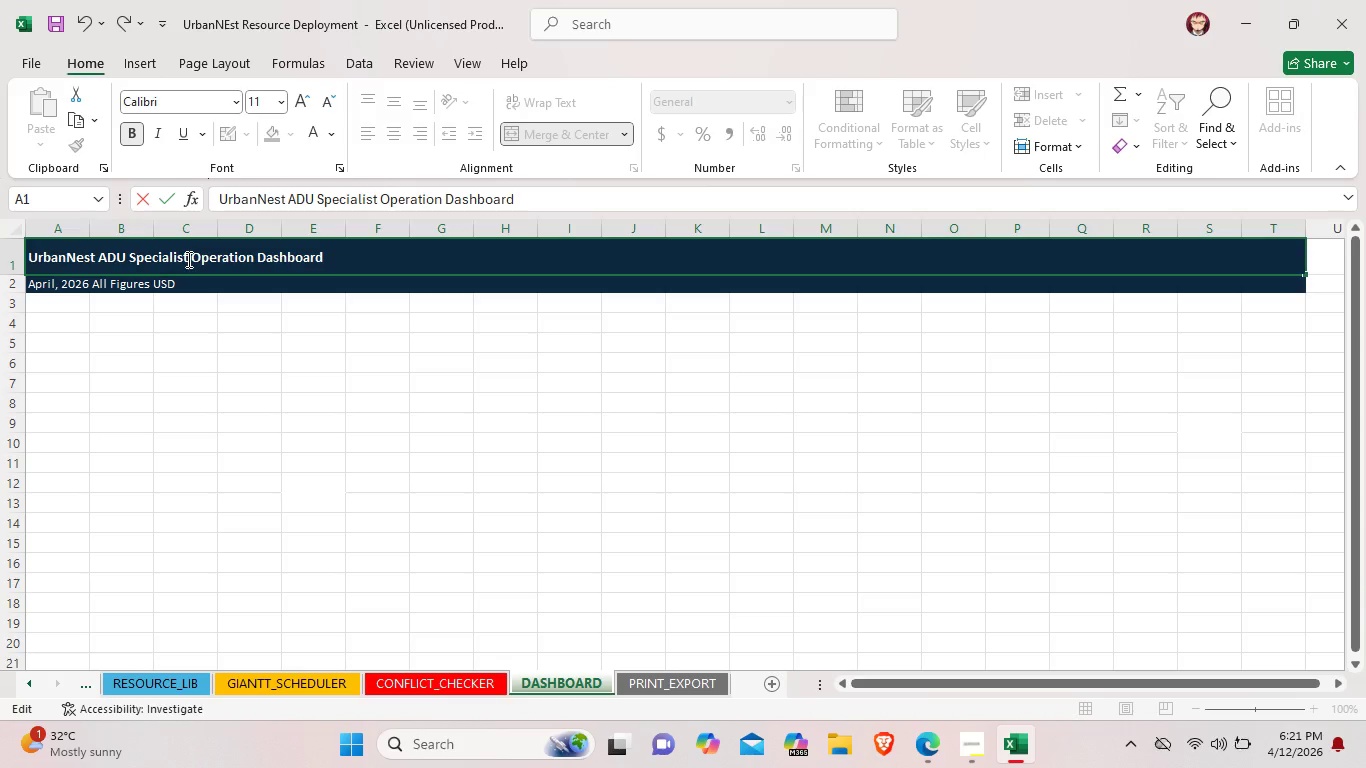 
hold_key(key=Space, duration=0.58)
 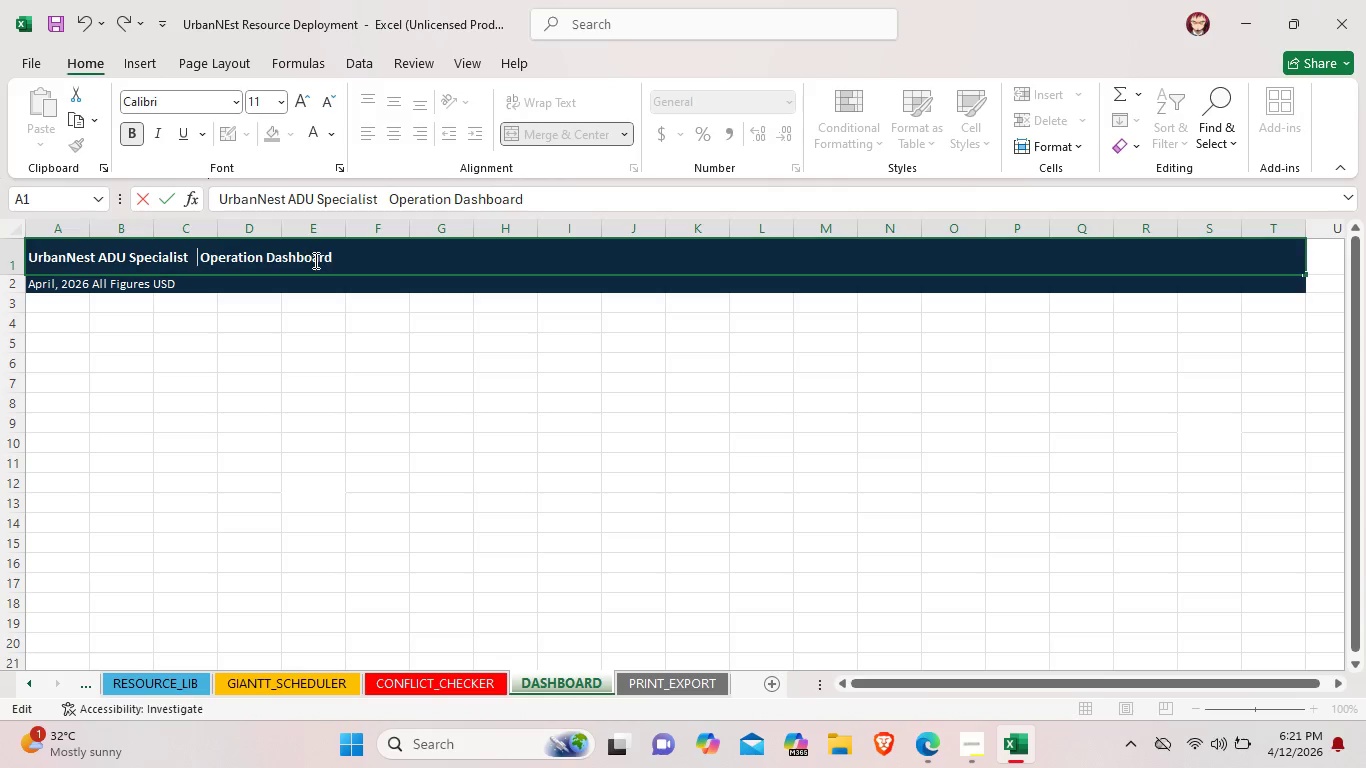 
key(Backspace)
 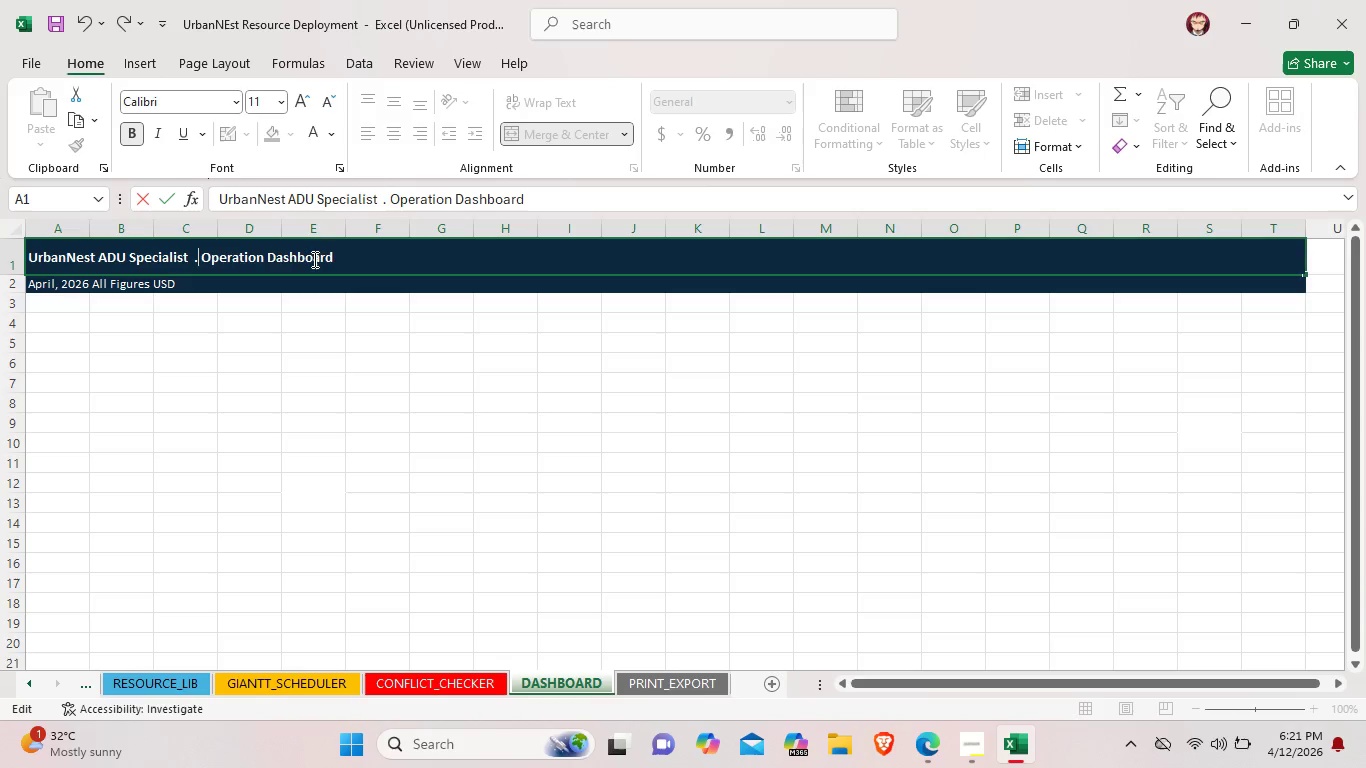 
key(Period)
 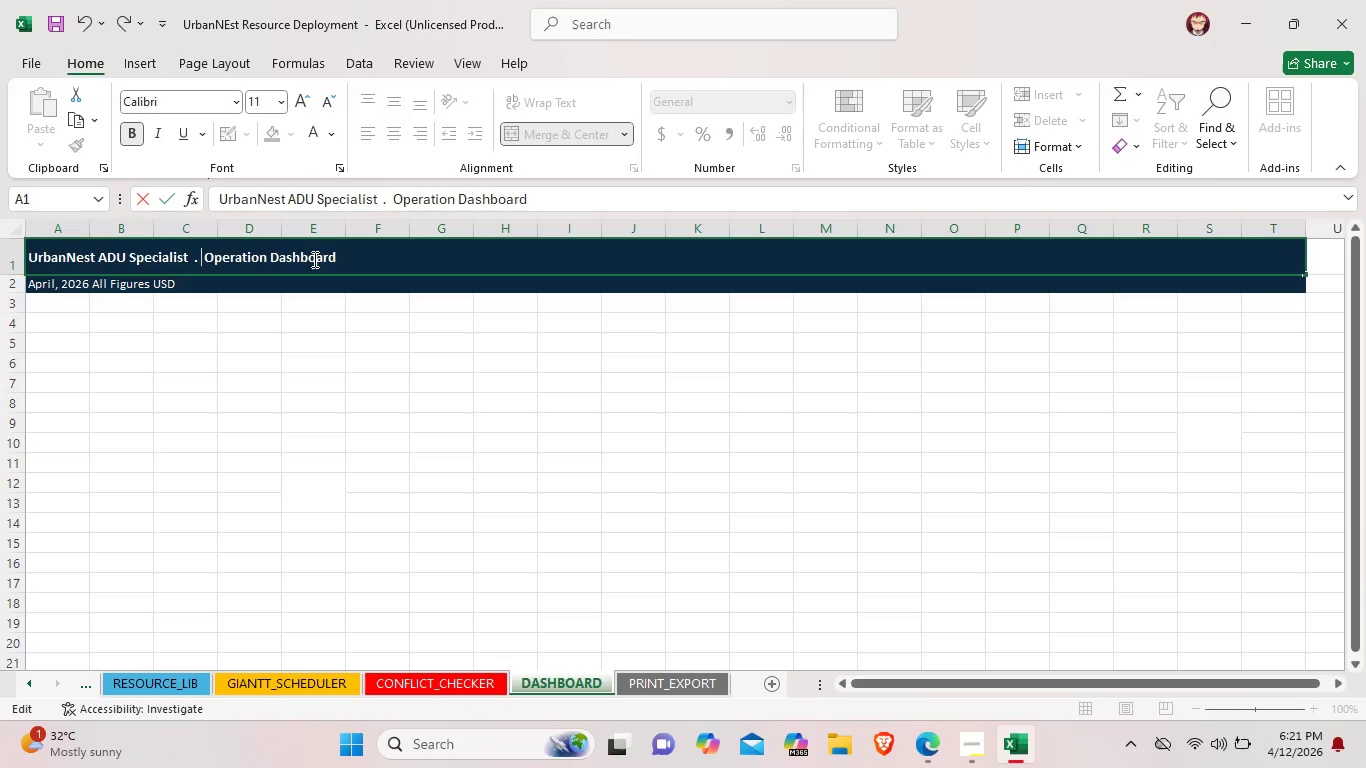 
key(Space)
 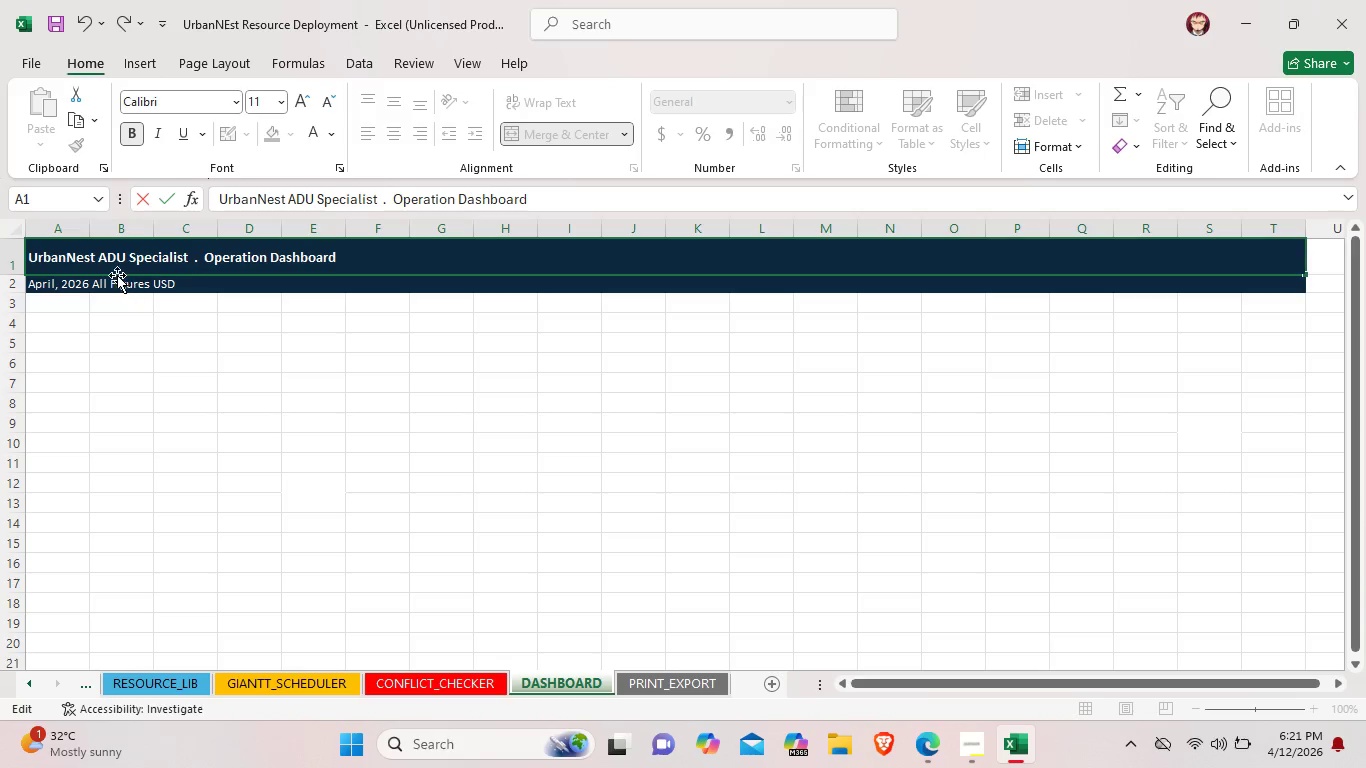 
left_click([86, 267])
 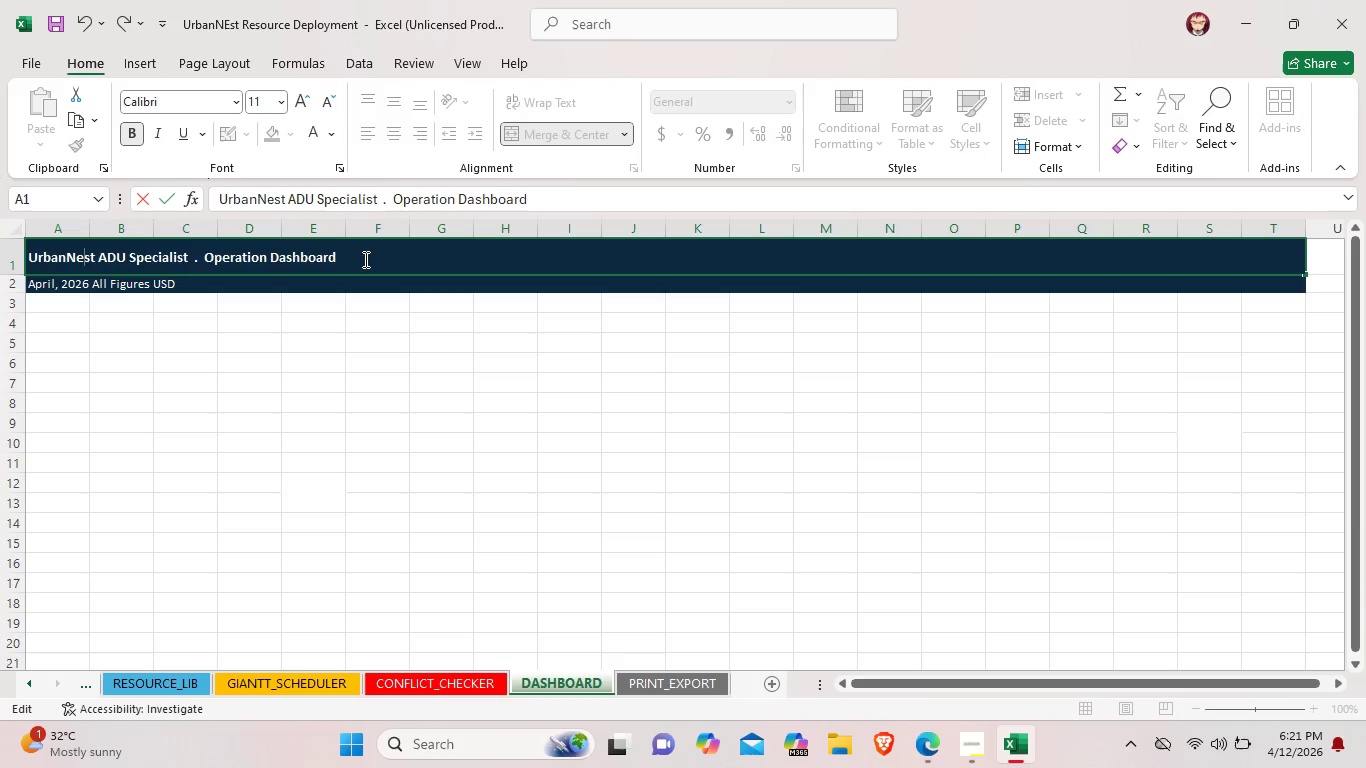 
left_click_drag(start_coordinate=[364, 259], to_coordinate=[29, 260])
 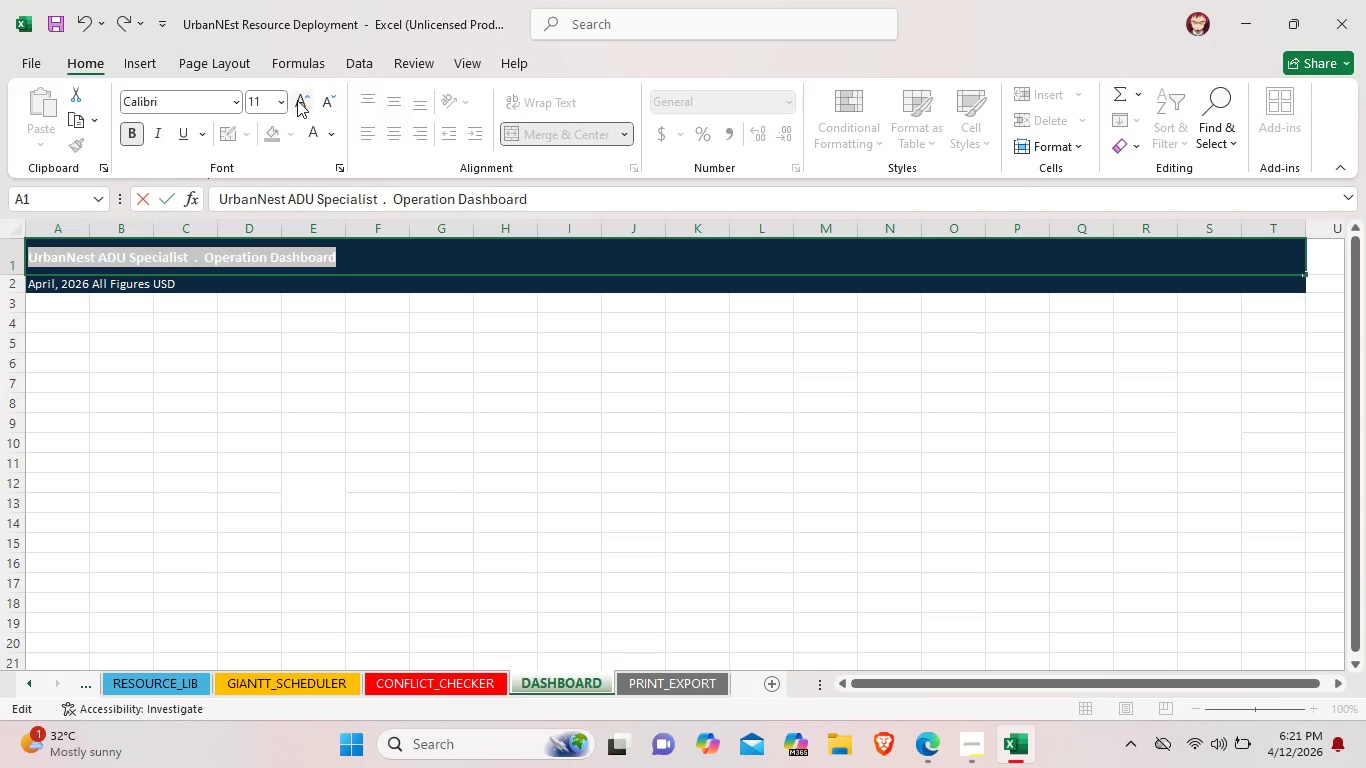 
left_click([298, 100])
 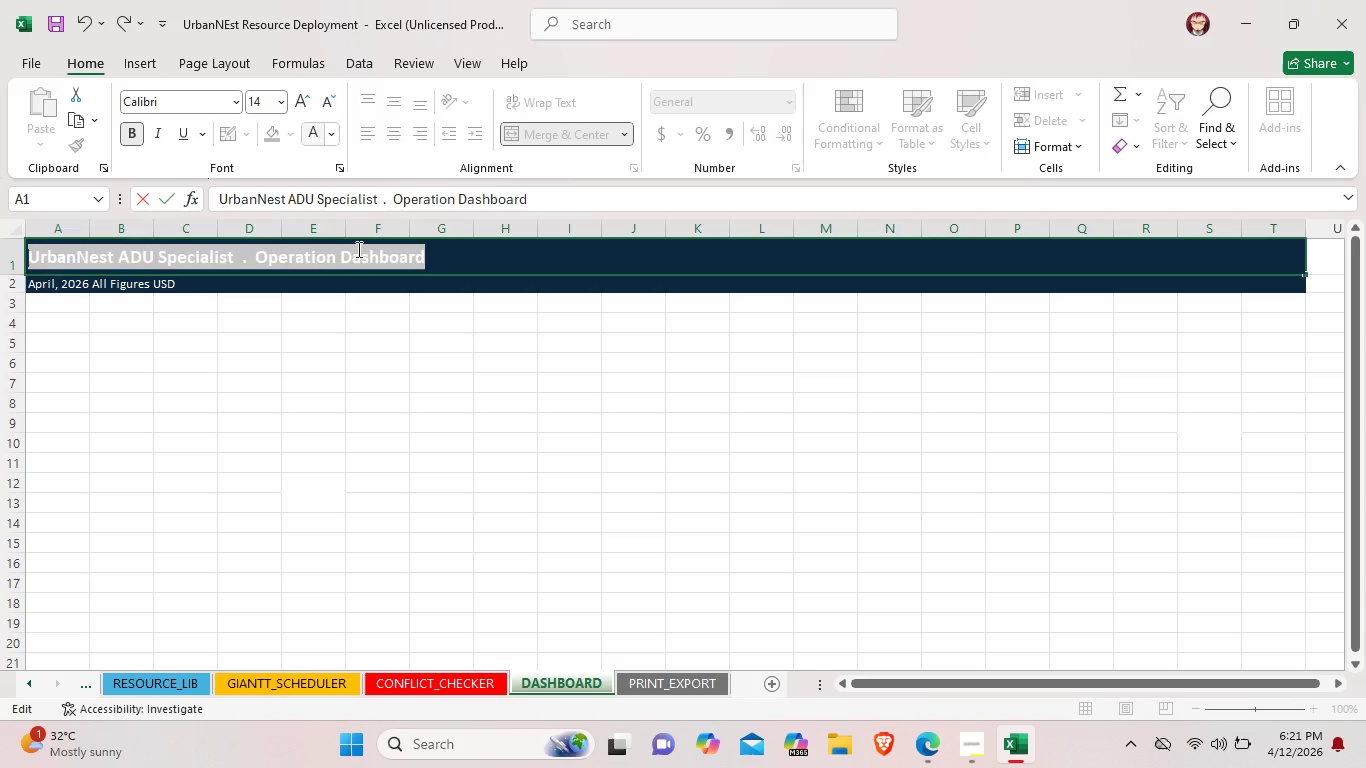 
left_click([418, 564])
 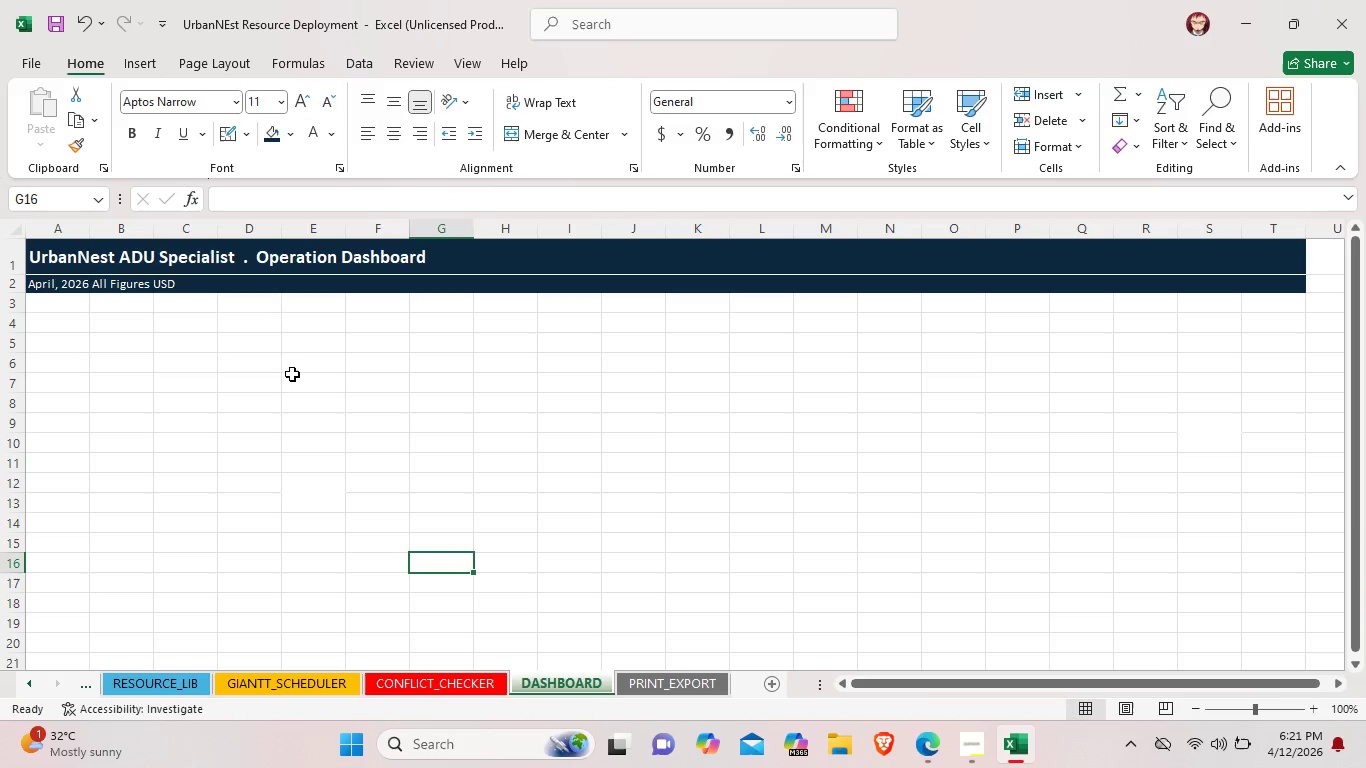 
left_click([264, 356])
 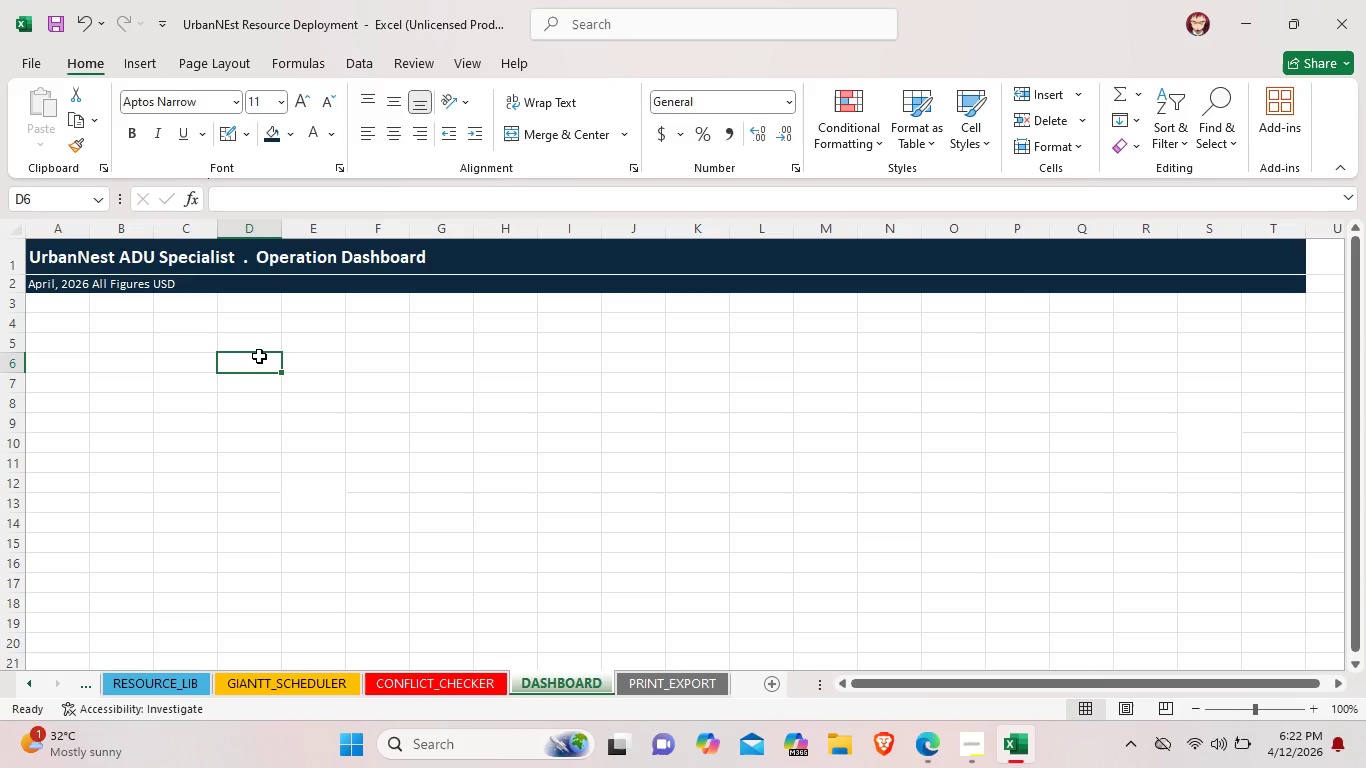 
wait(16.27)
 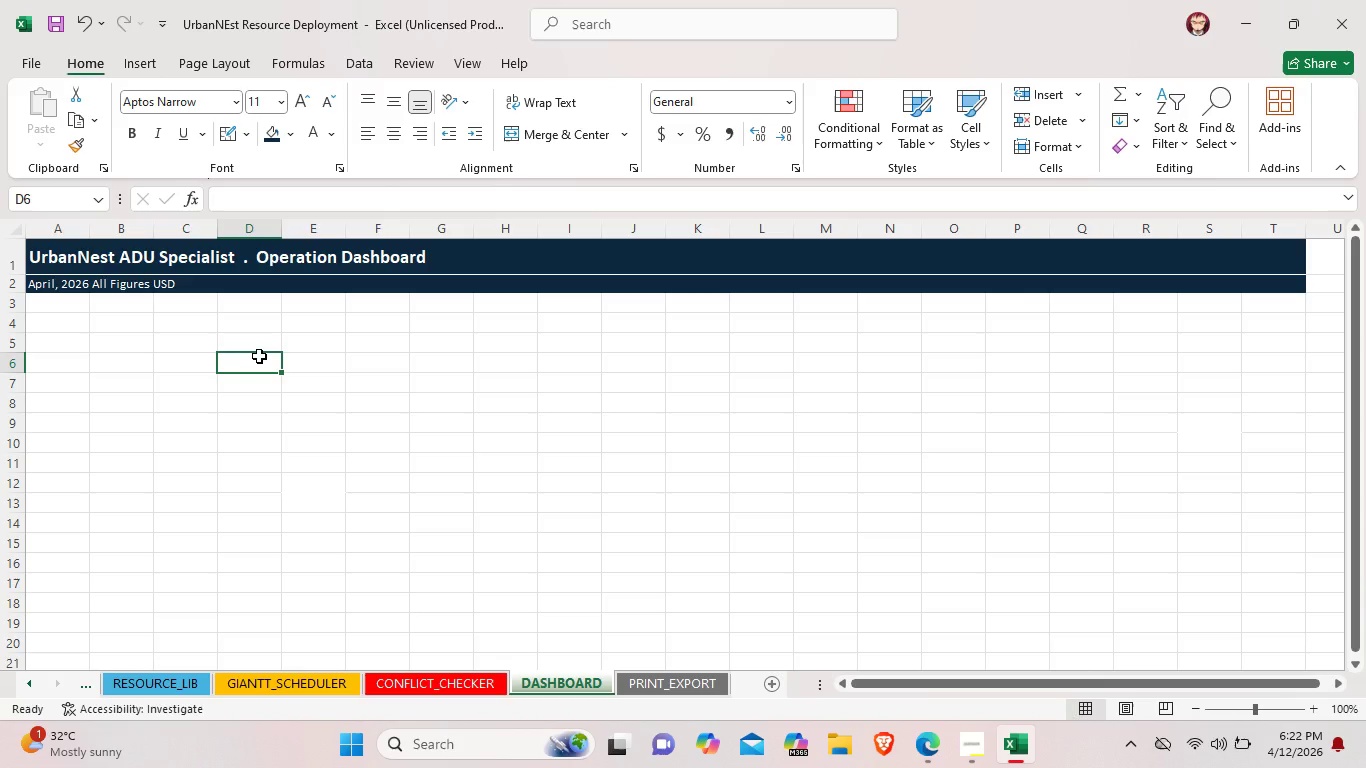 
left_click([213, 326])
 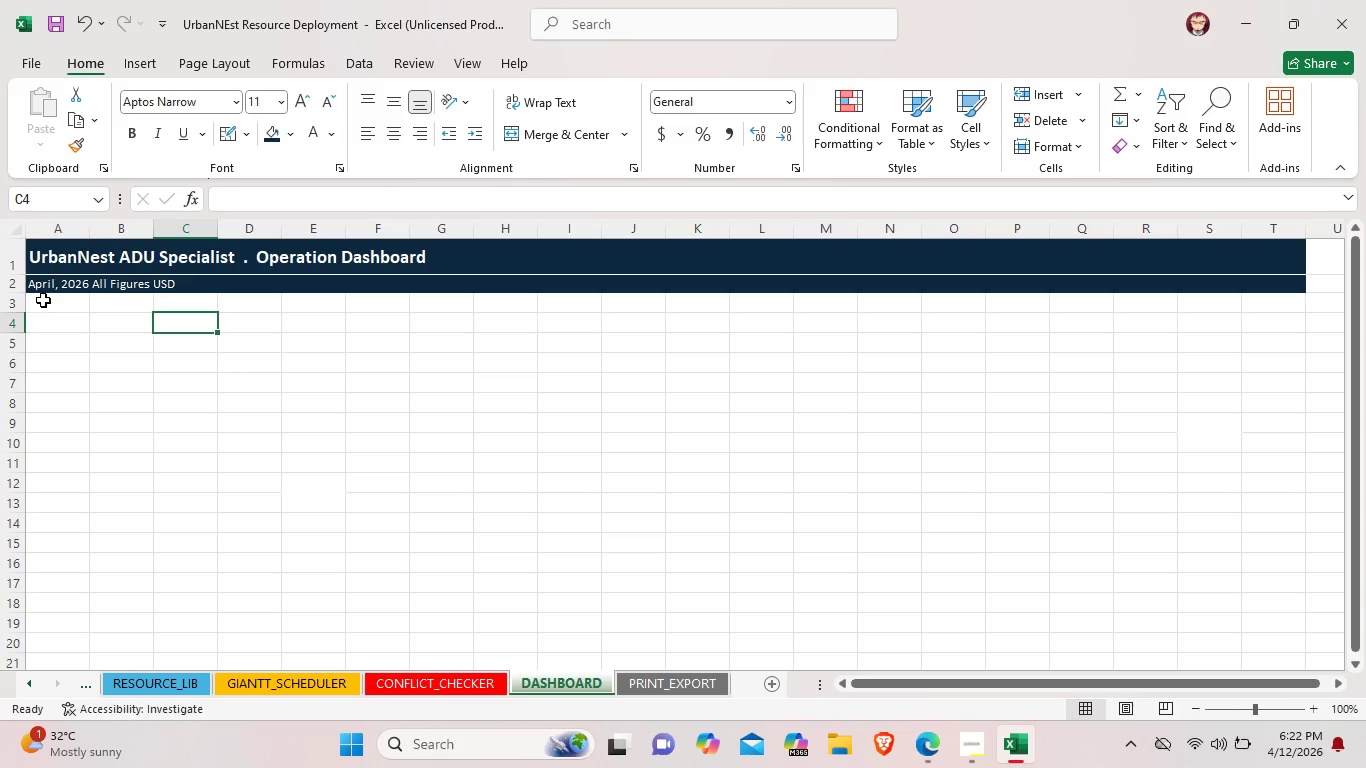 
left_click([43, 300])
 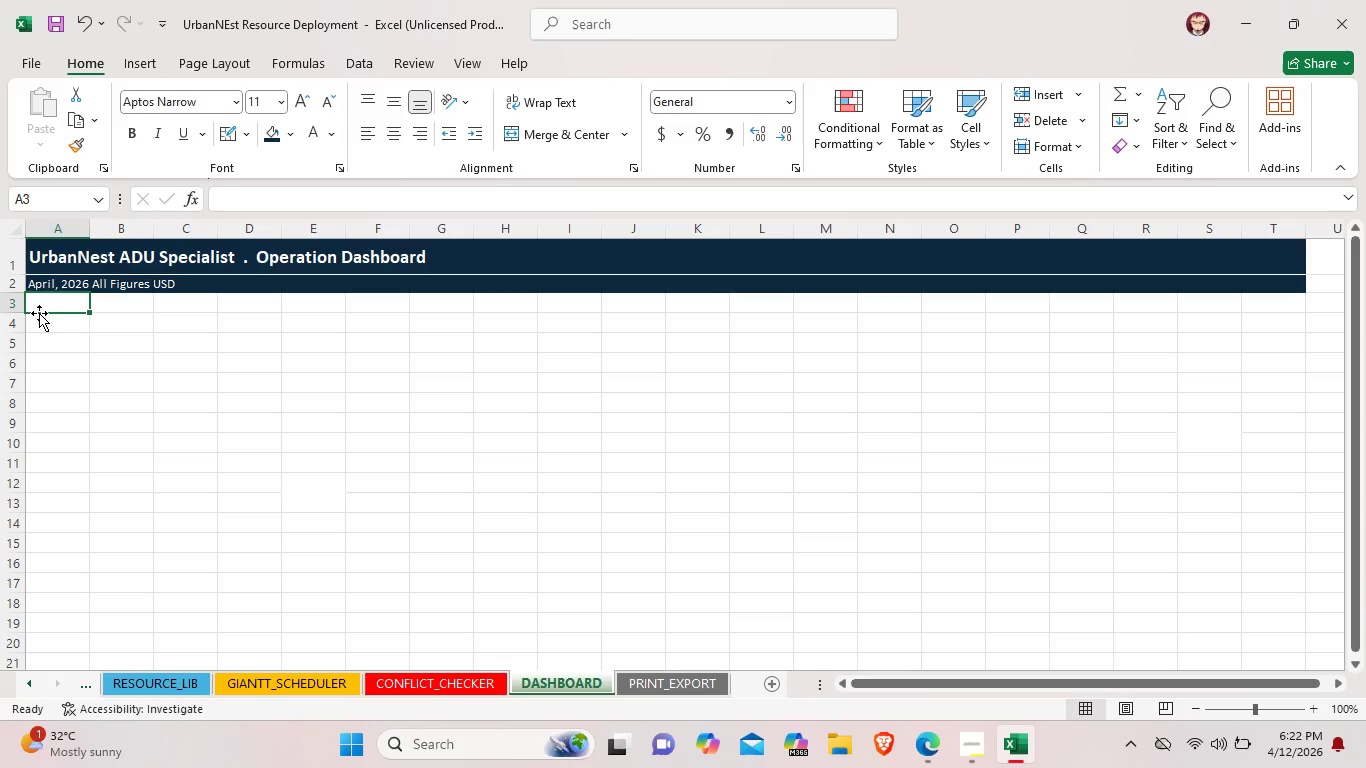 
wait(33.91)
 